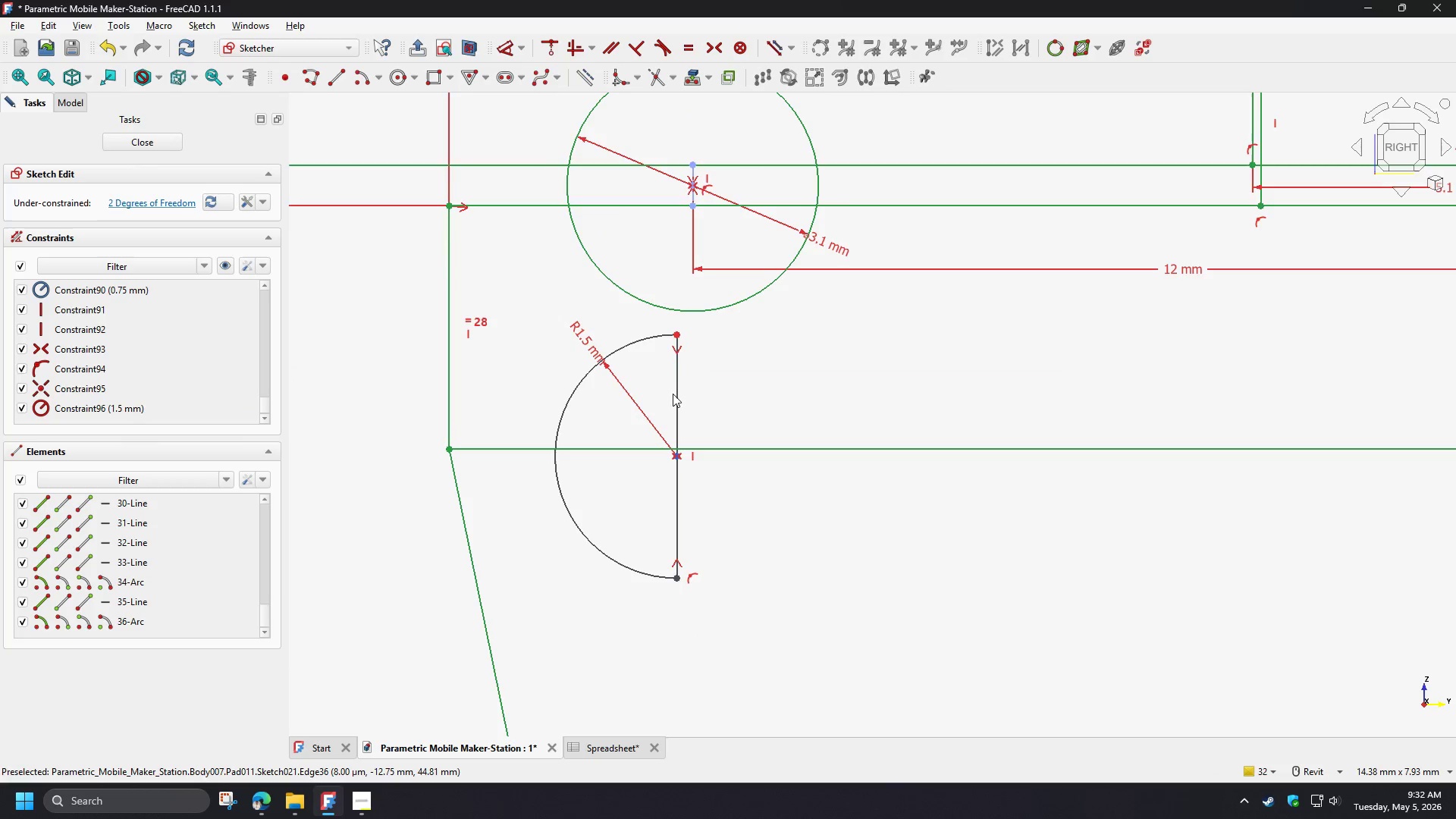 
scroll: coordinate [659, 377], scroll_direction: up, amount: 1.0
 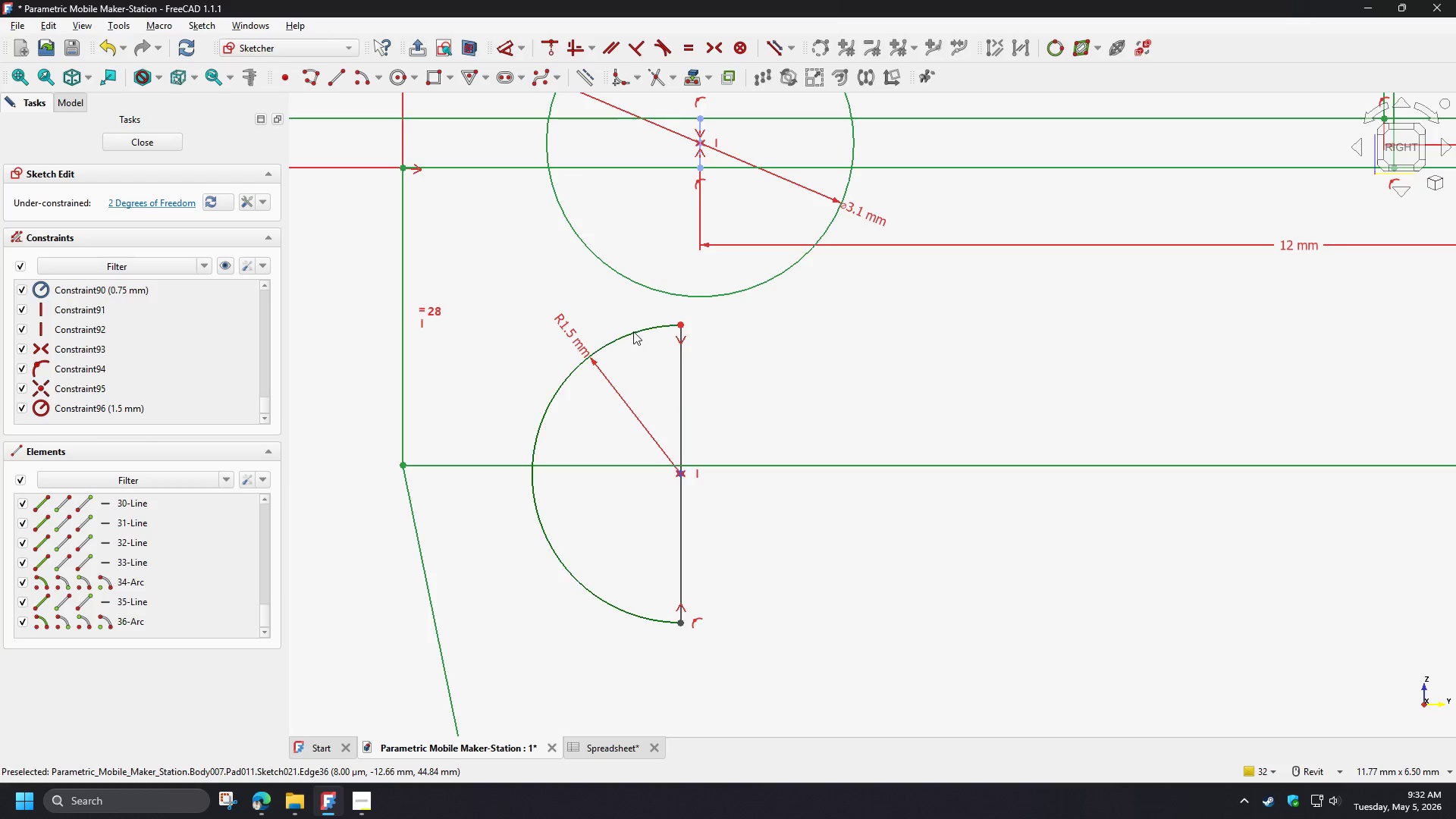 
left_click_drag(start_coordinate=[633, 331], to_coordinate=[527, 246])
 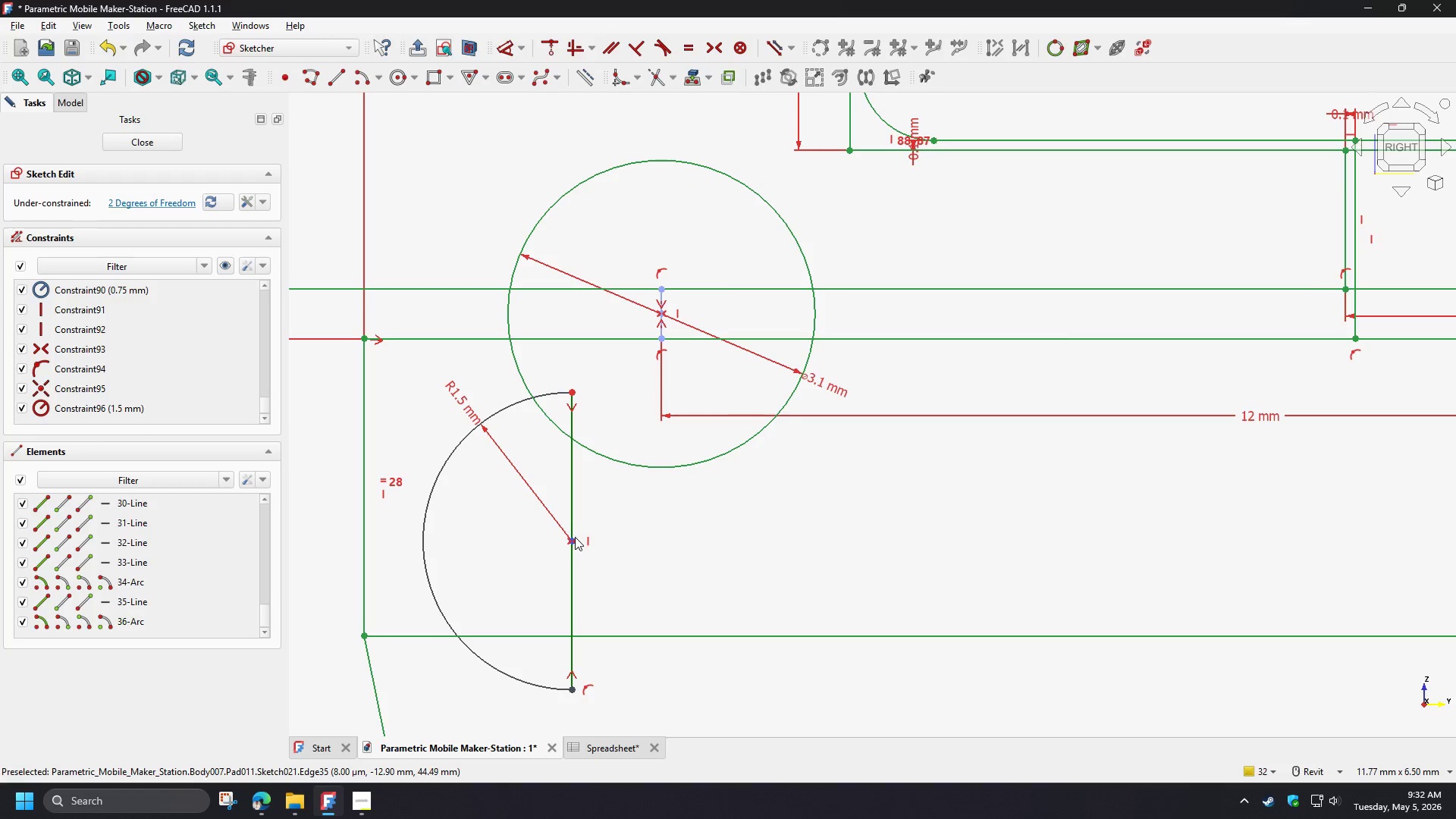 
left_click([574, 539])
 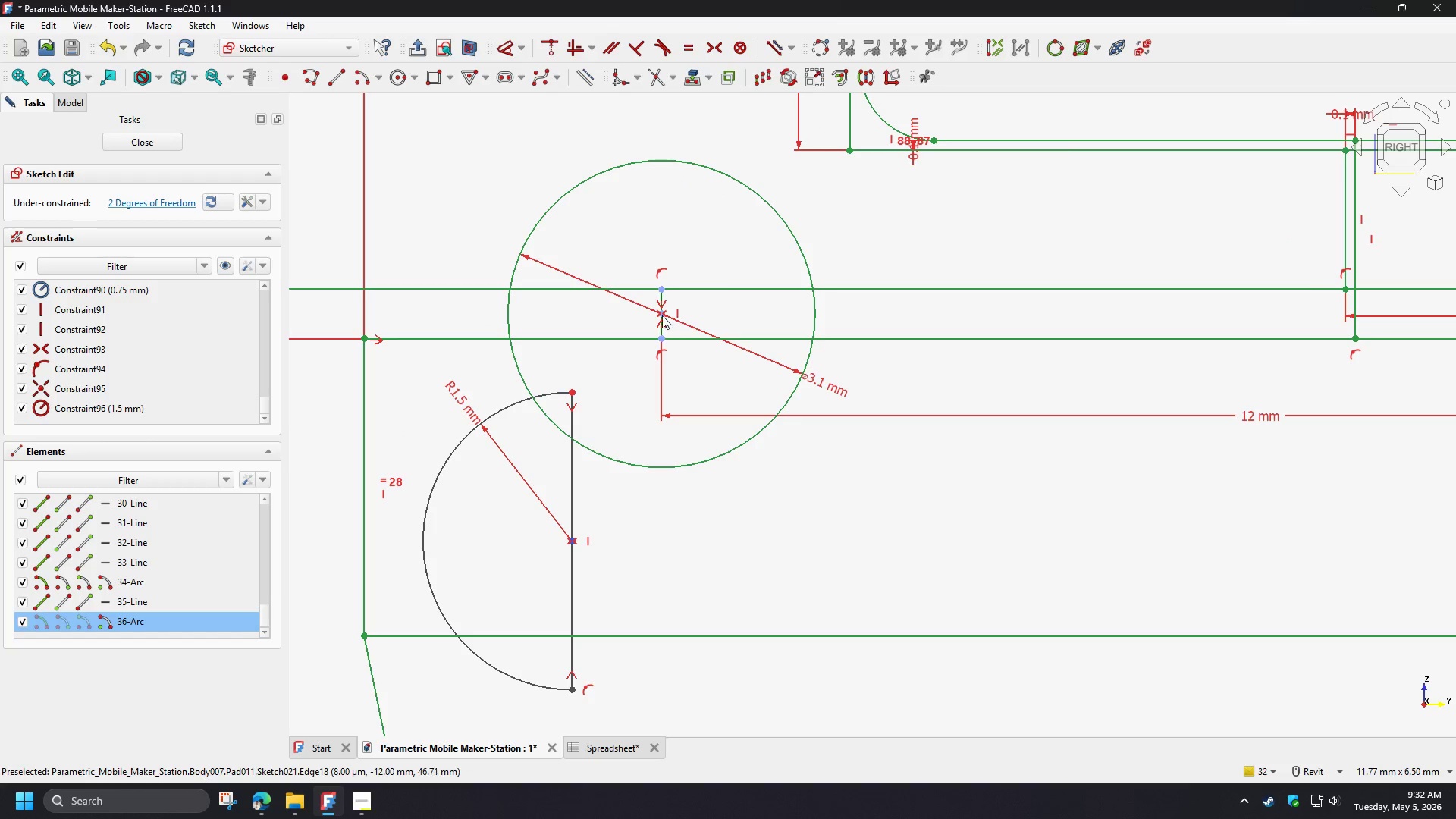 
left_click([662, 315])
 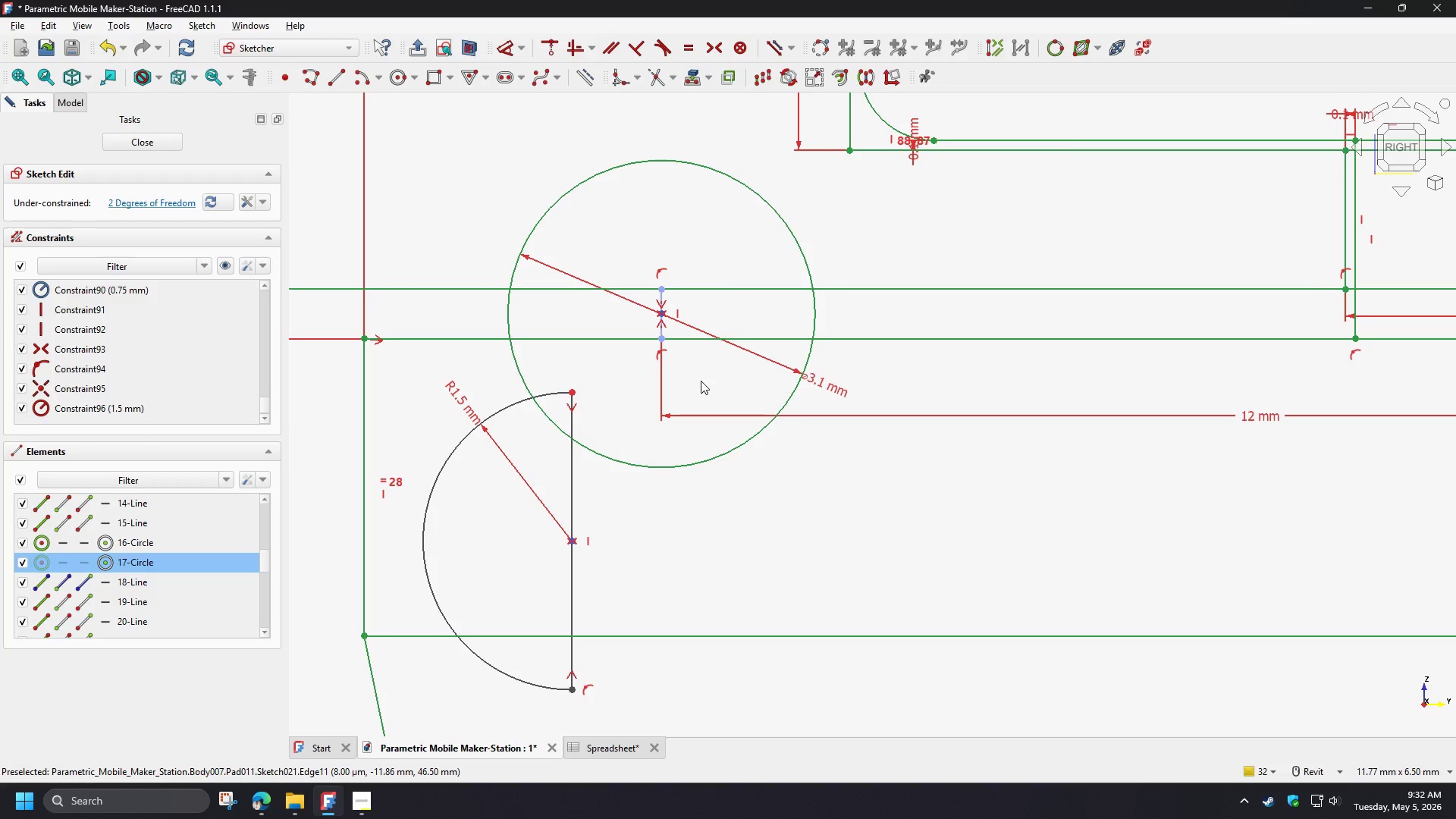 
key(C)
 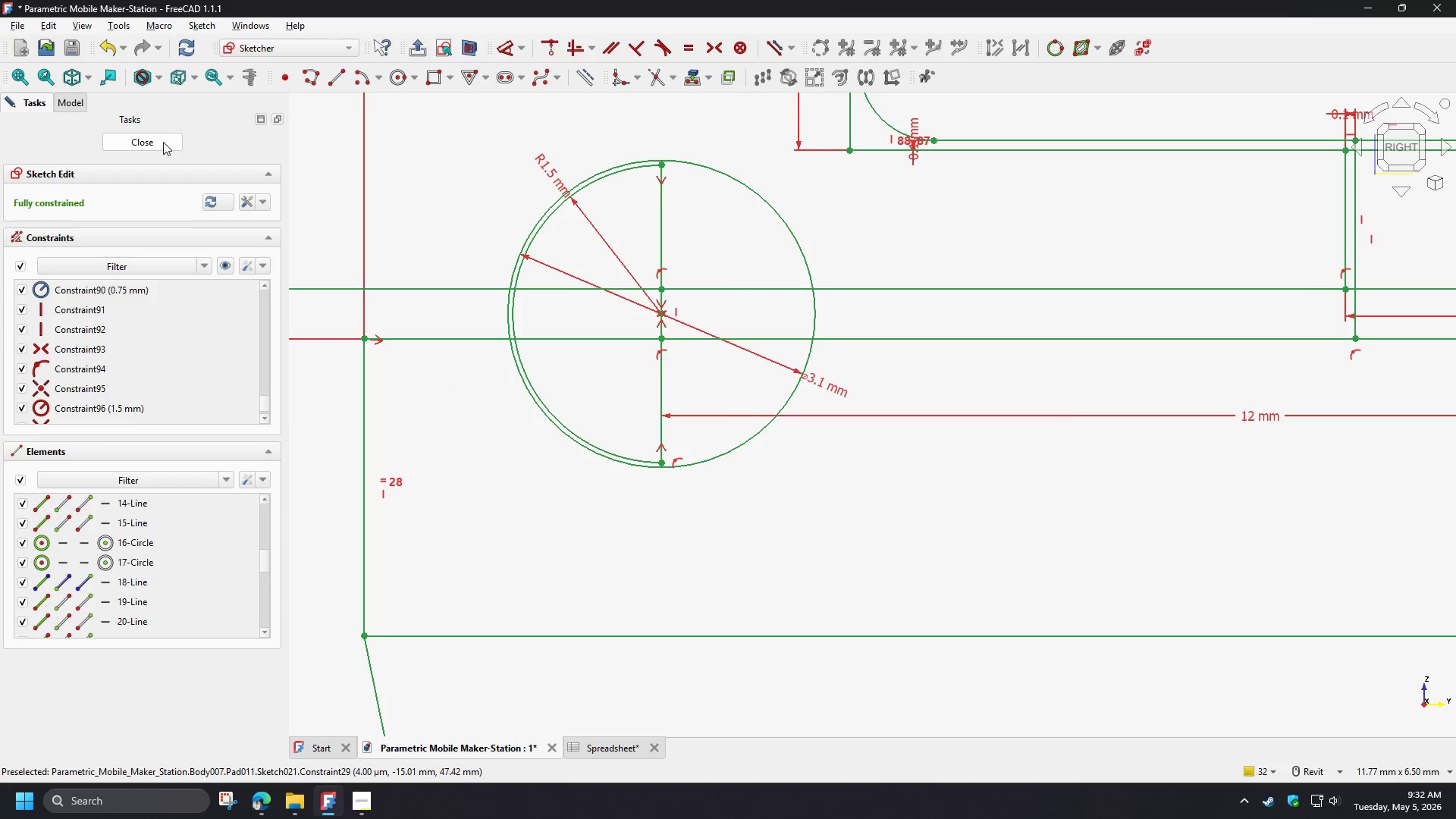 
left_click([514, 159])
 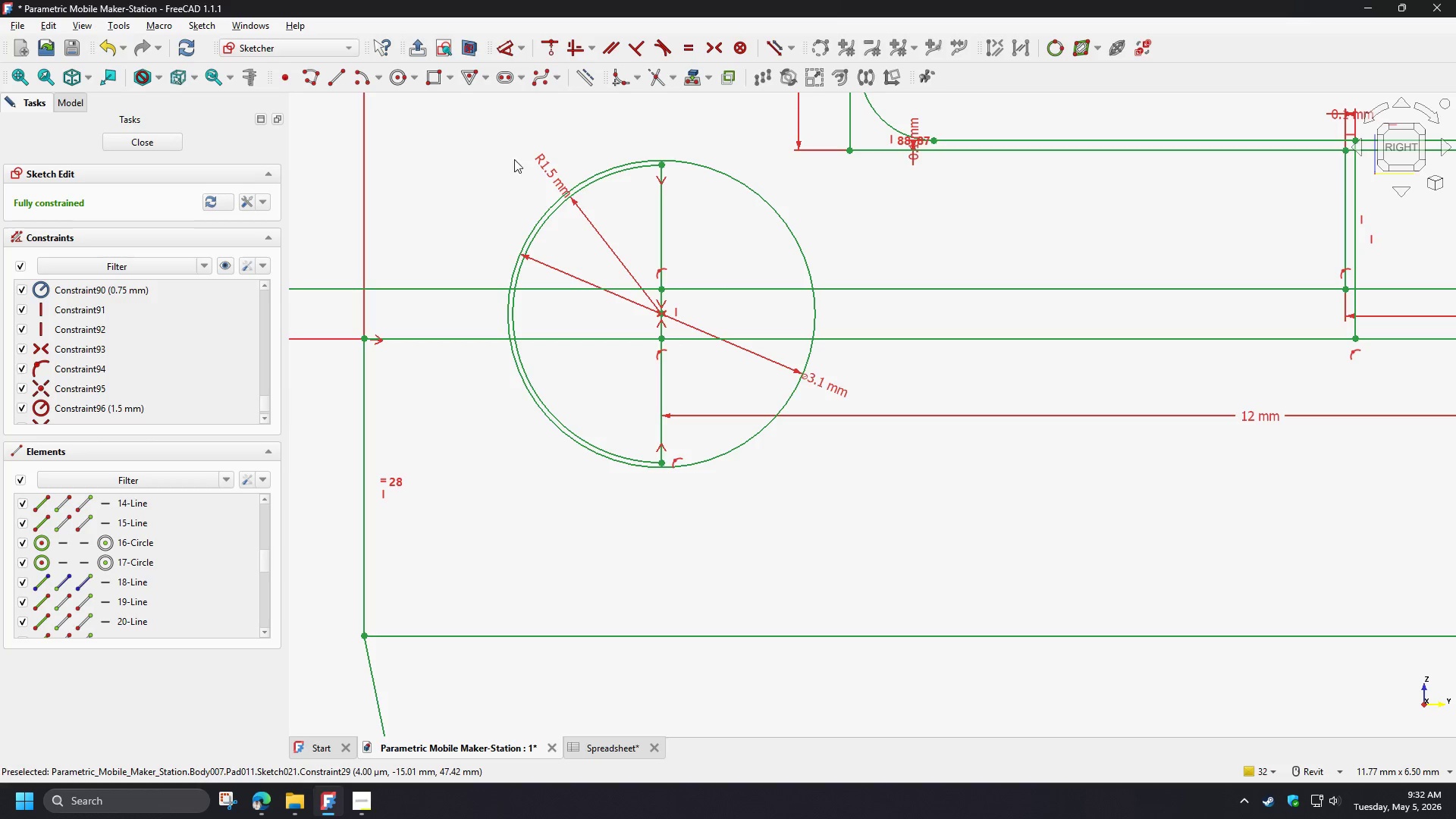 
left_click_drag(start_coordinate=[552, 171], to_coordinate=[533, 160])
 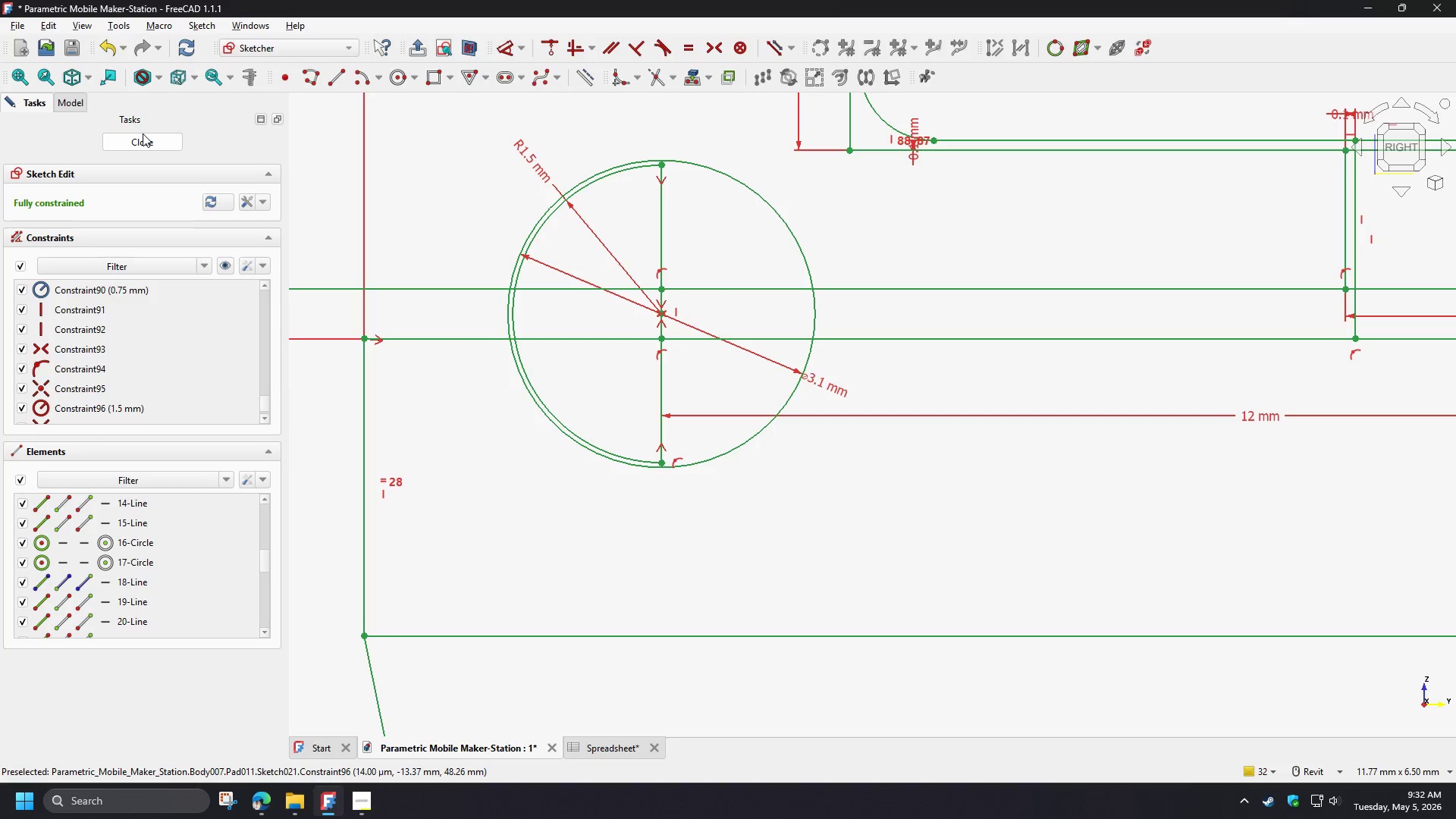 
left_click([142, 139])
 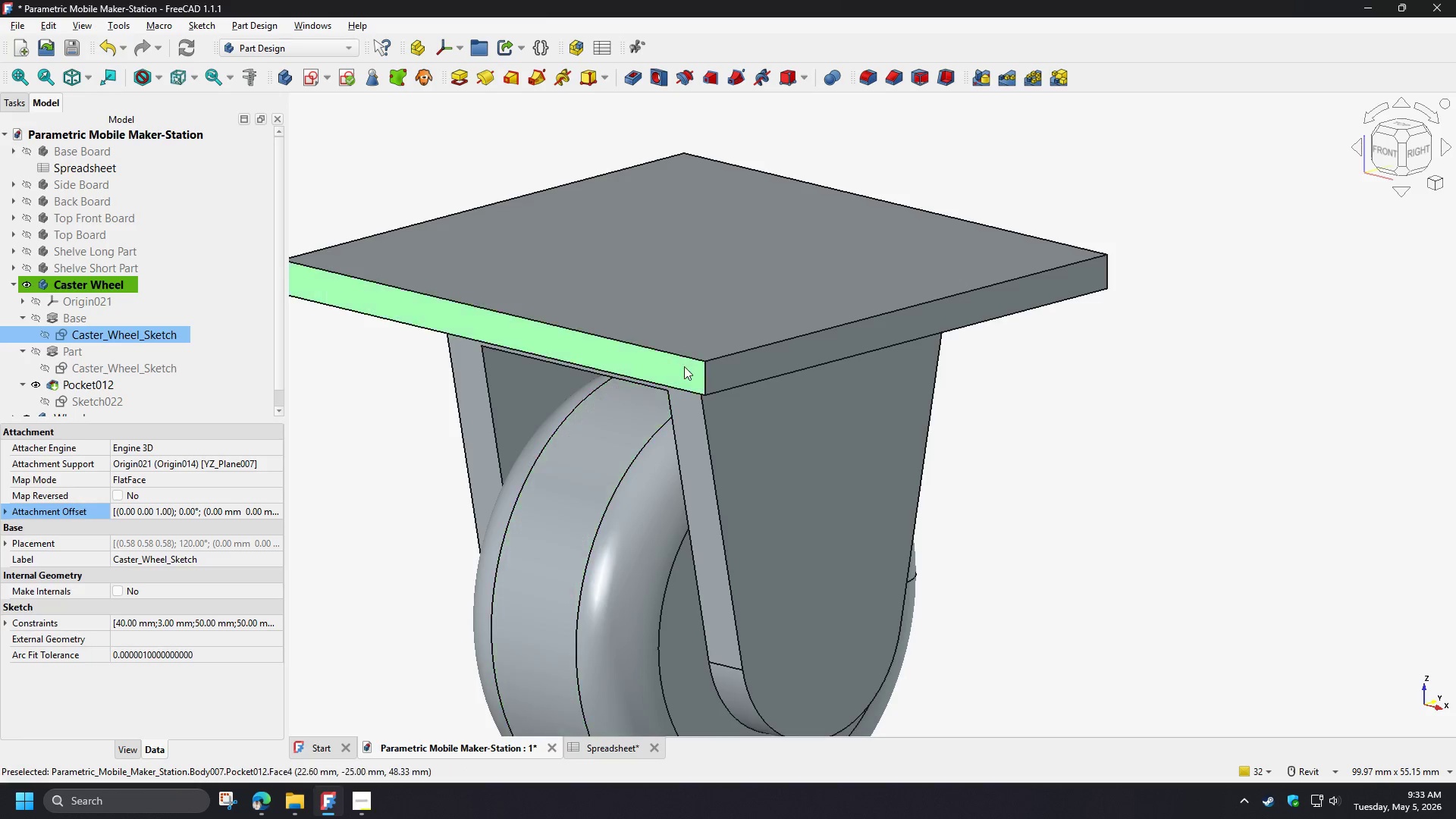 
scroll: coordinate [680, 352], scroll_direction: down, amount: 3.0
 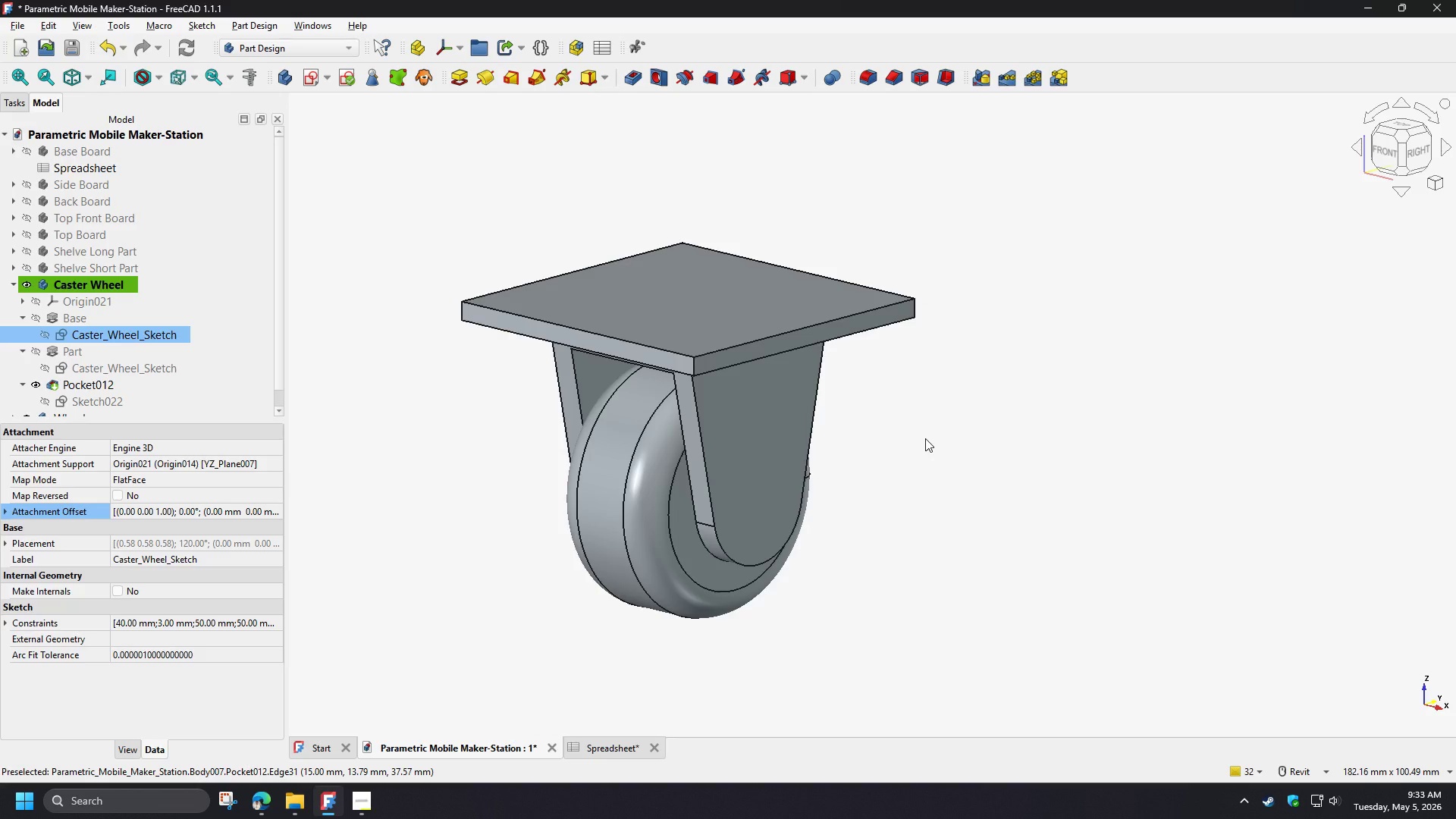 
wait(7.25)
 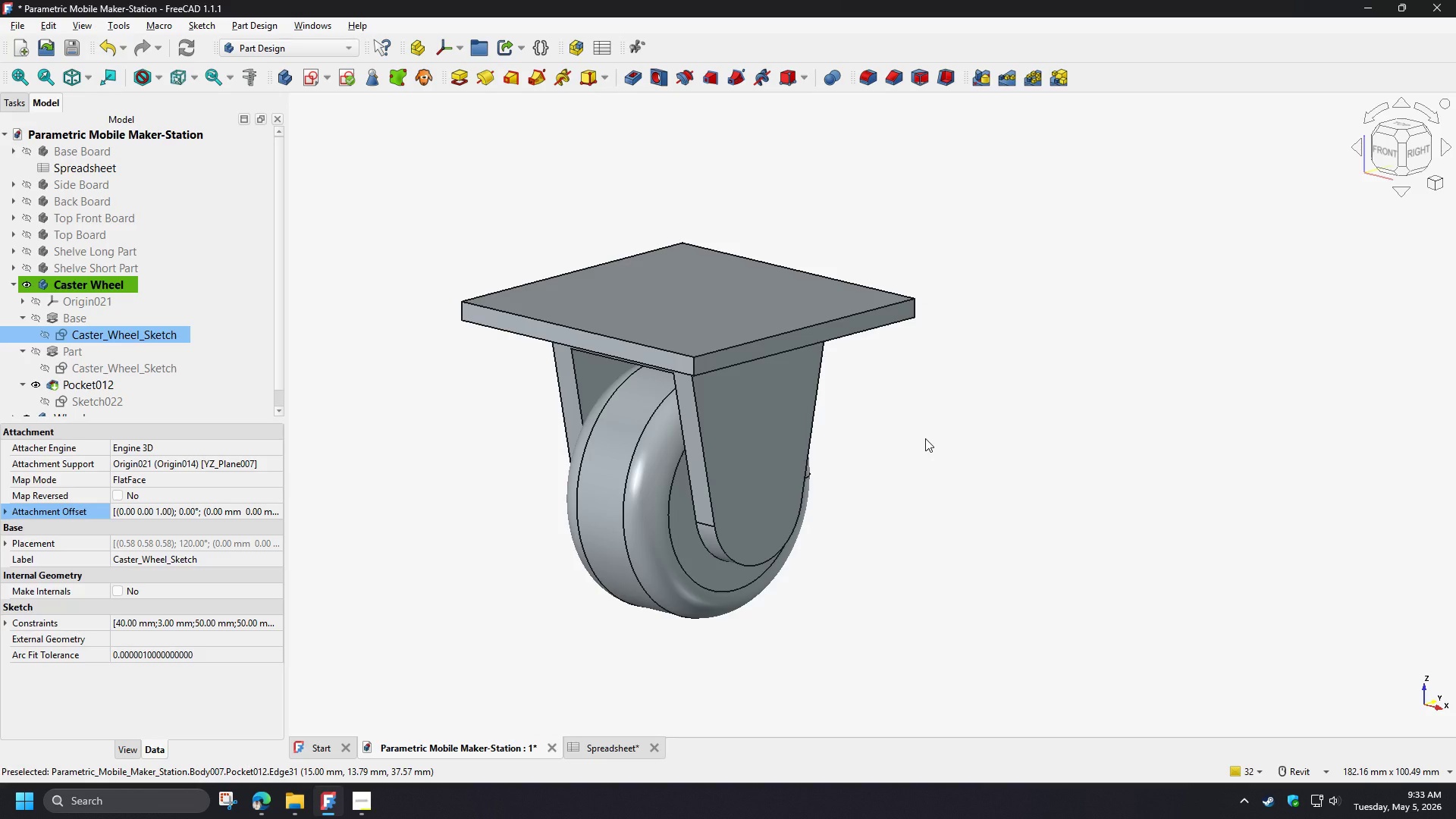 
scroll: coordinate [764, 255], scroll_direction: up, amount: 3.0
 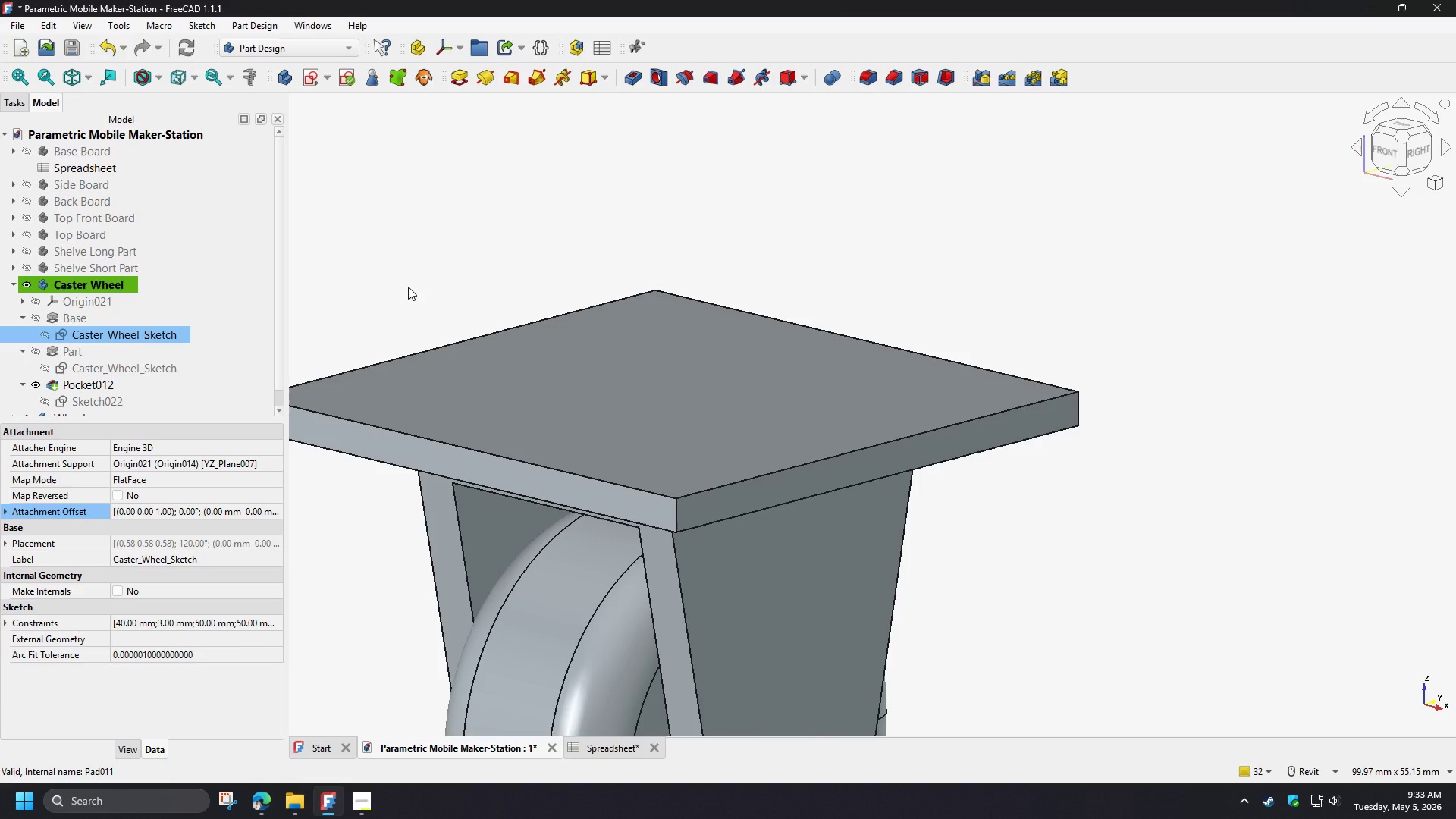 
type(v3)
 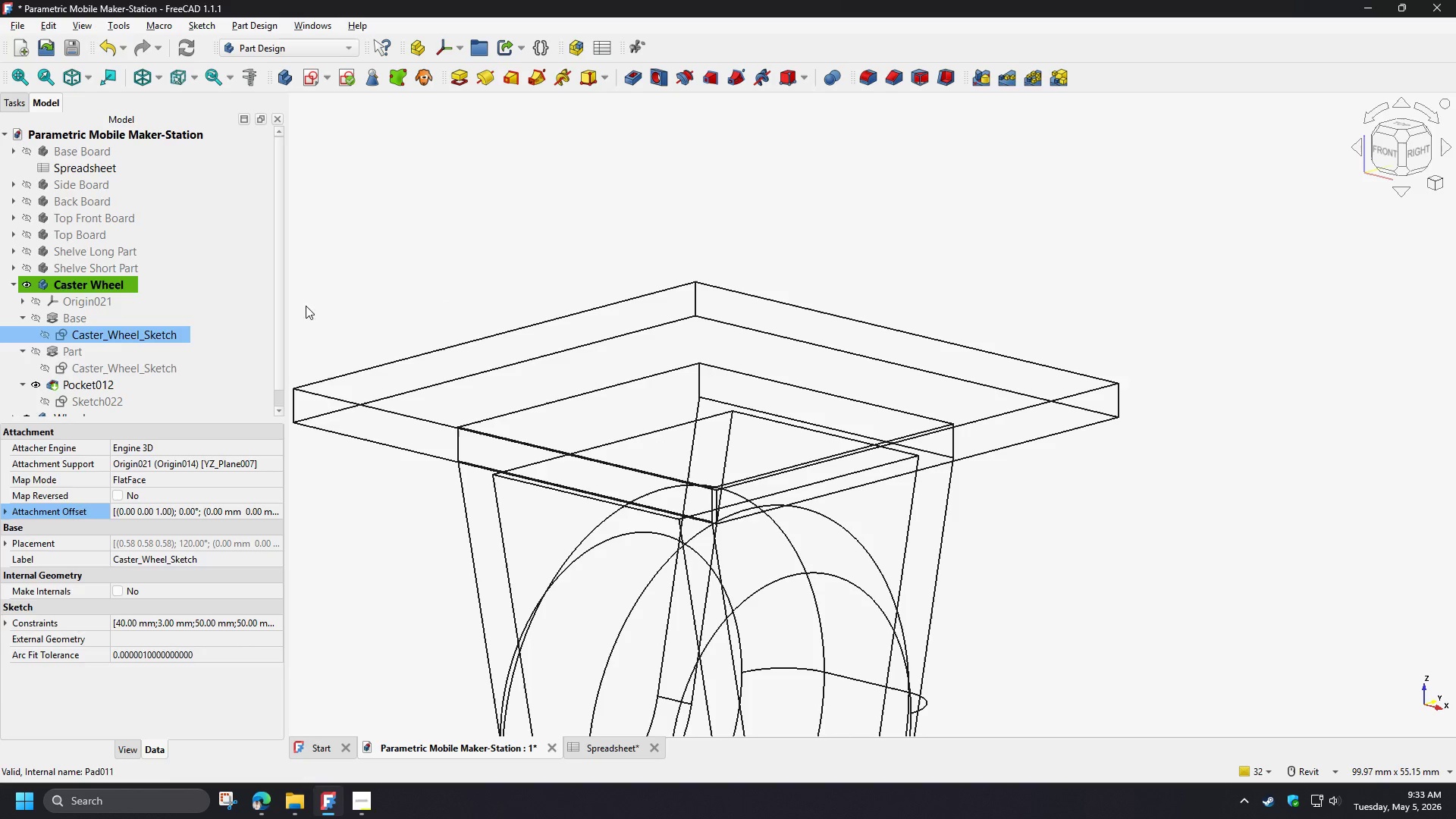 
key(Space)
 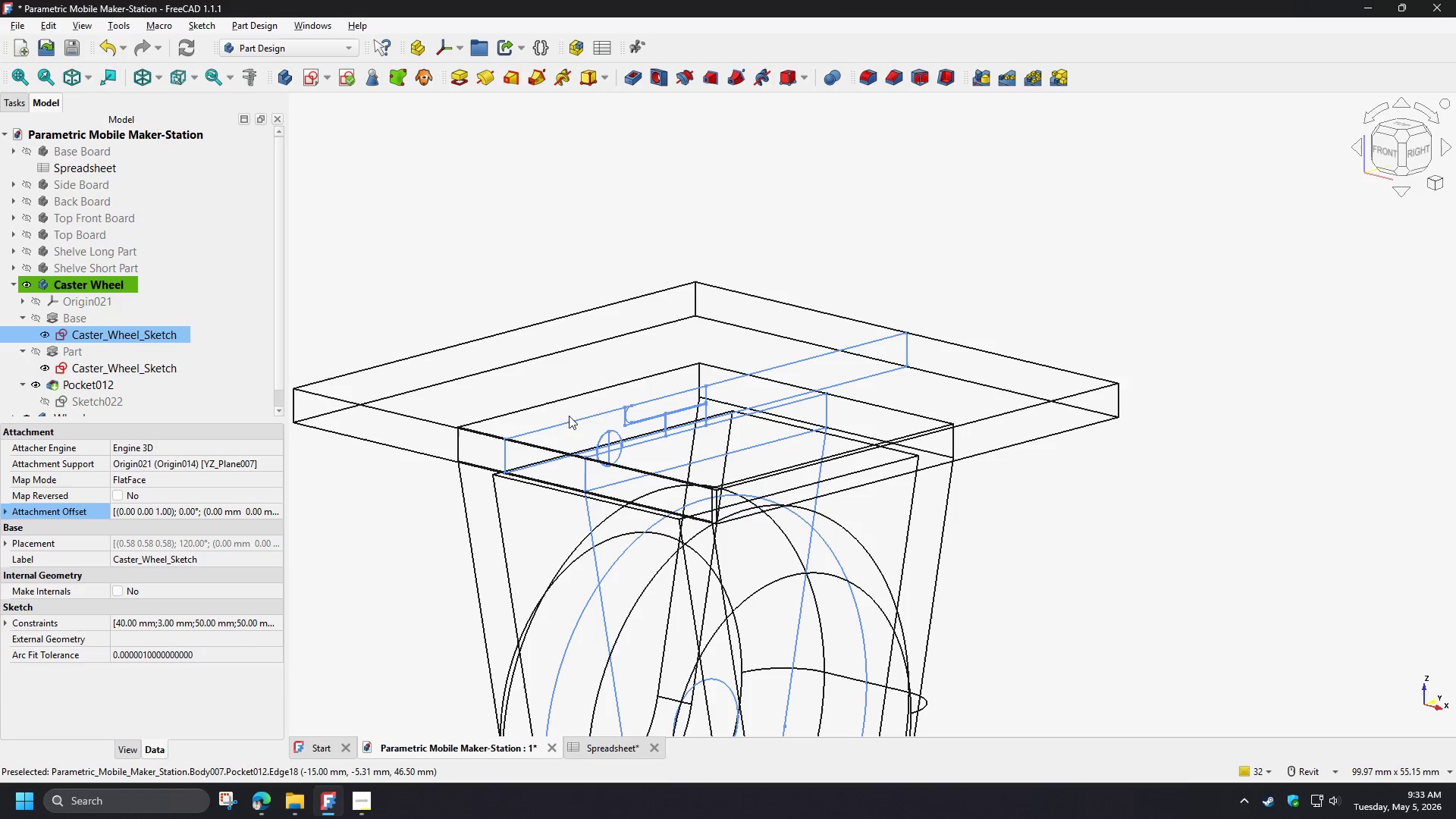 
scroll: coordinate [662, 420], scroll_direction: up, amount: 7.0
 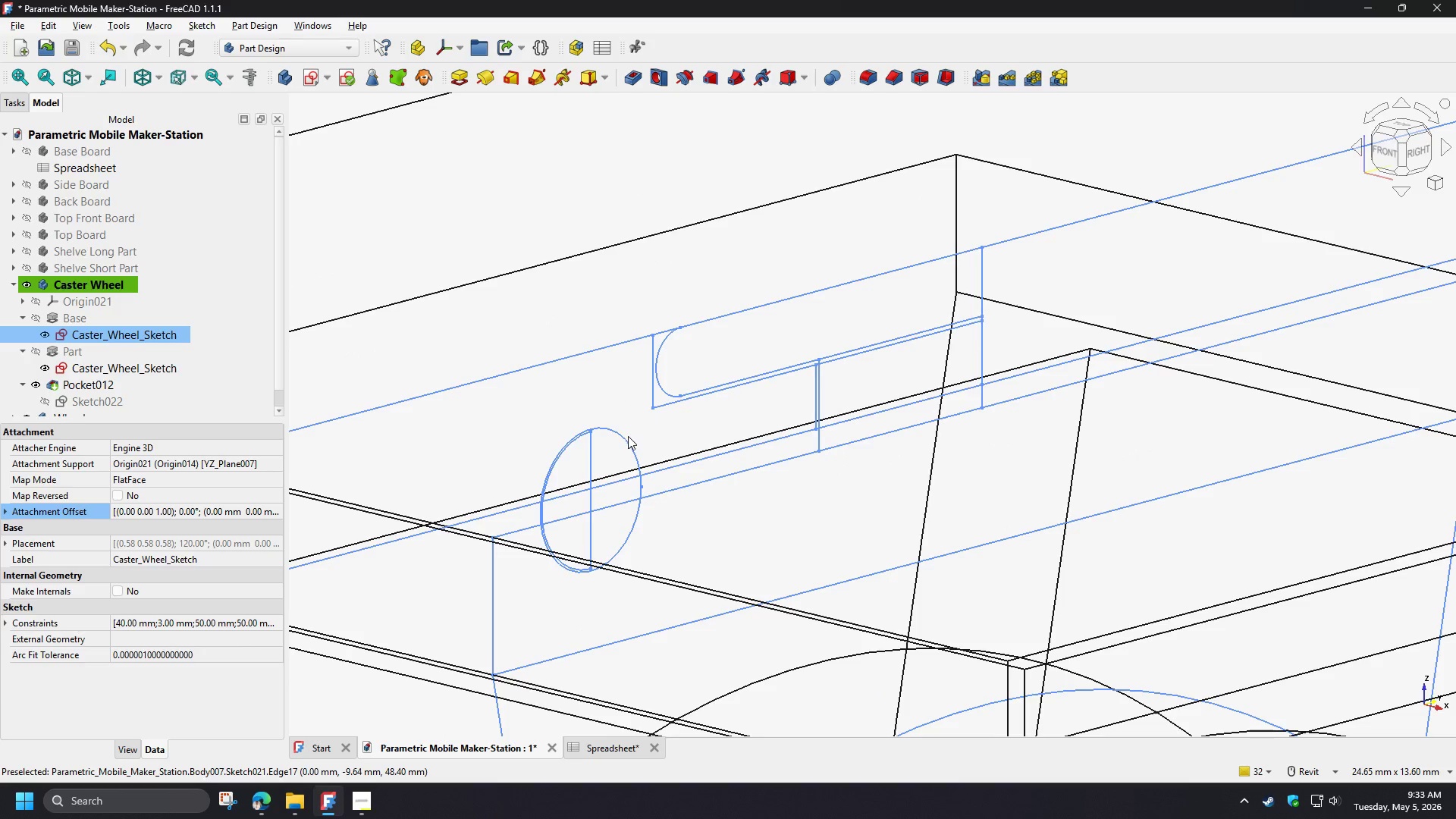 
left_click([626, 439])
 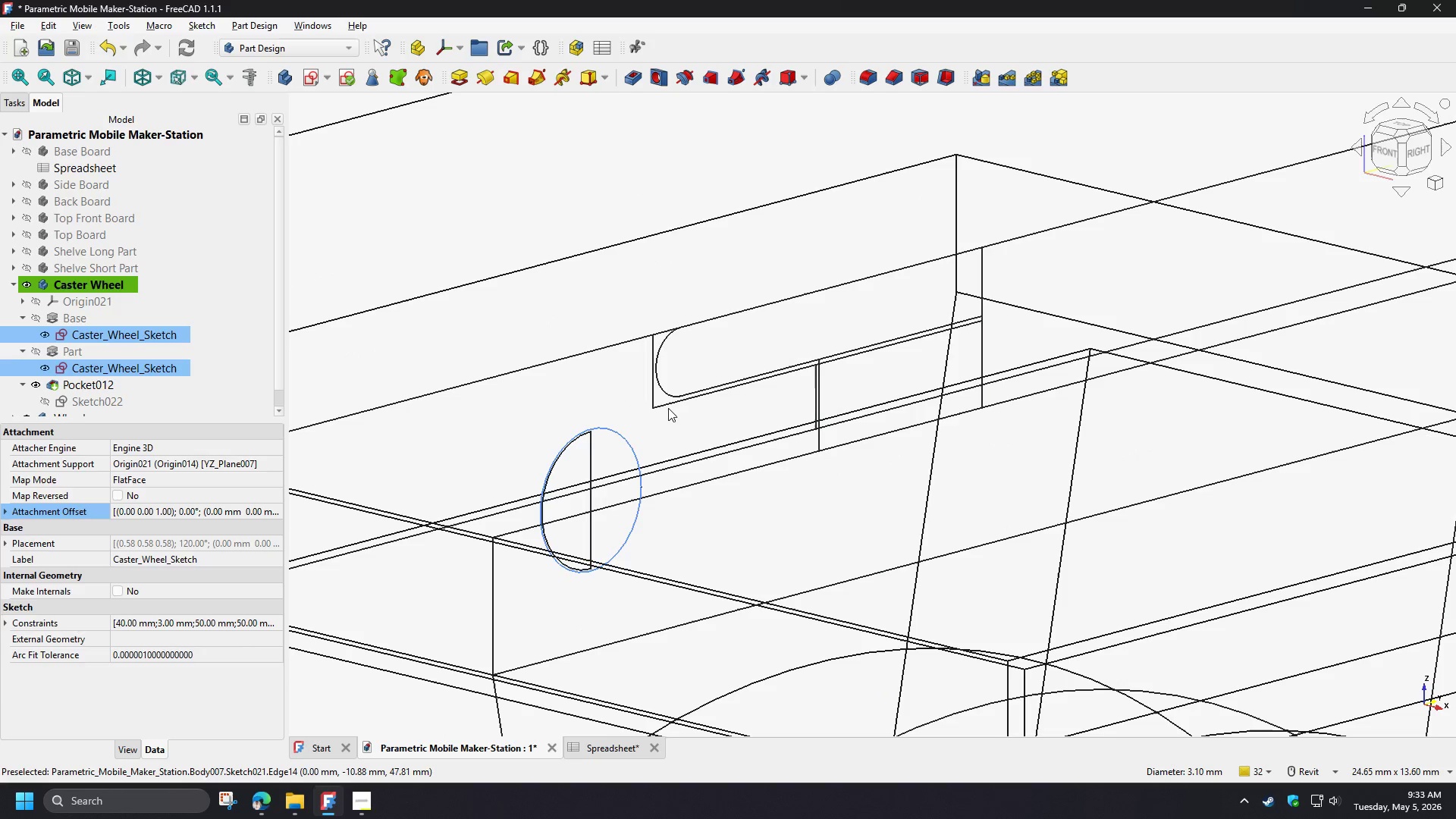 
hold_key(key=ControlLeft, duration=1.53)
left_click([668, 404])
 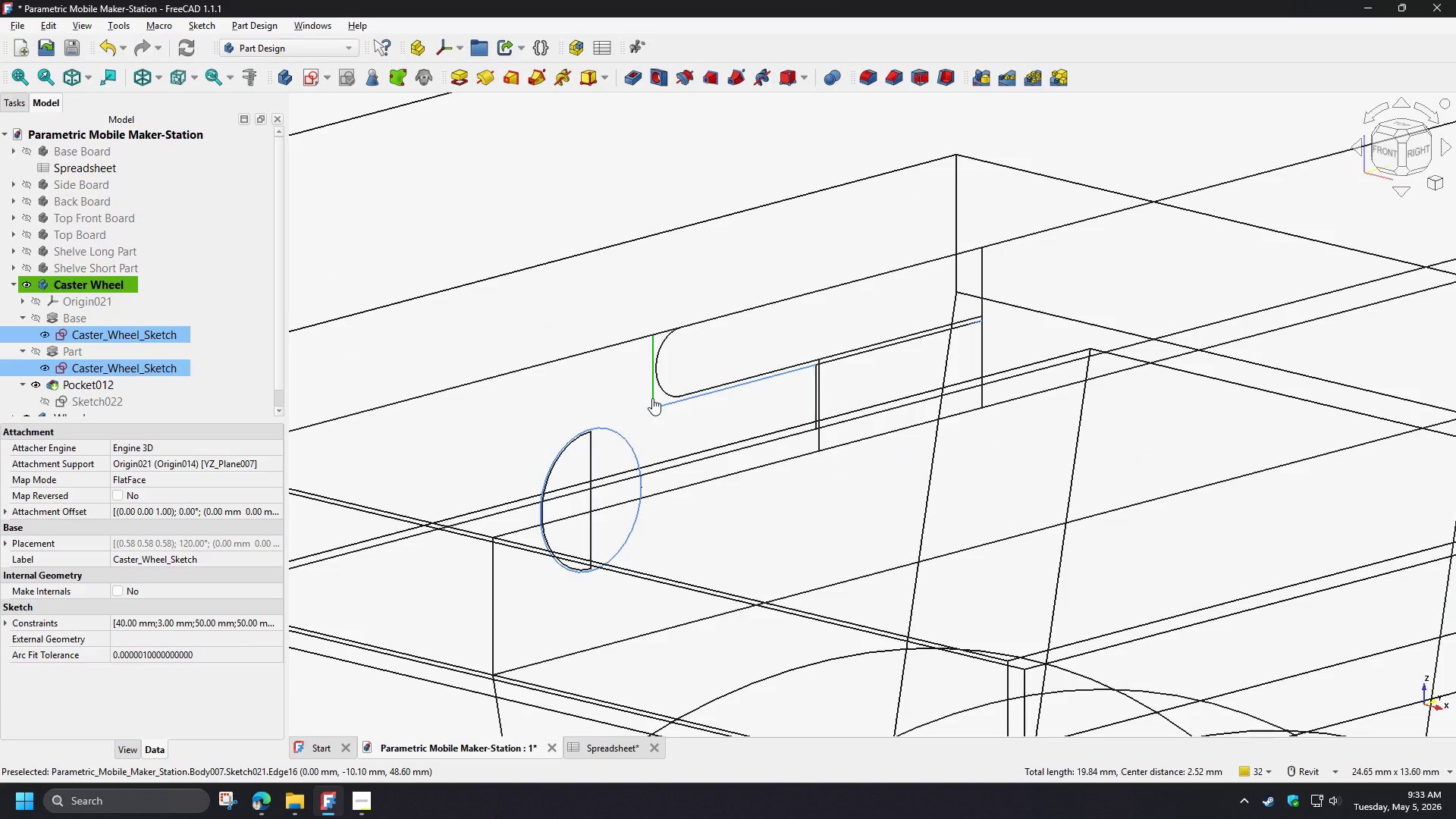 
hold_key(key=ControlLeft, duration=1.5)
left_click([652, 398])
 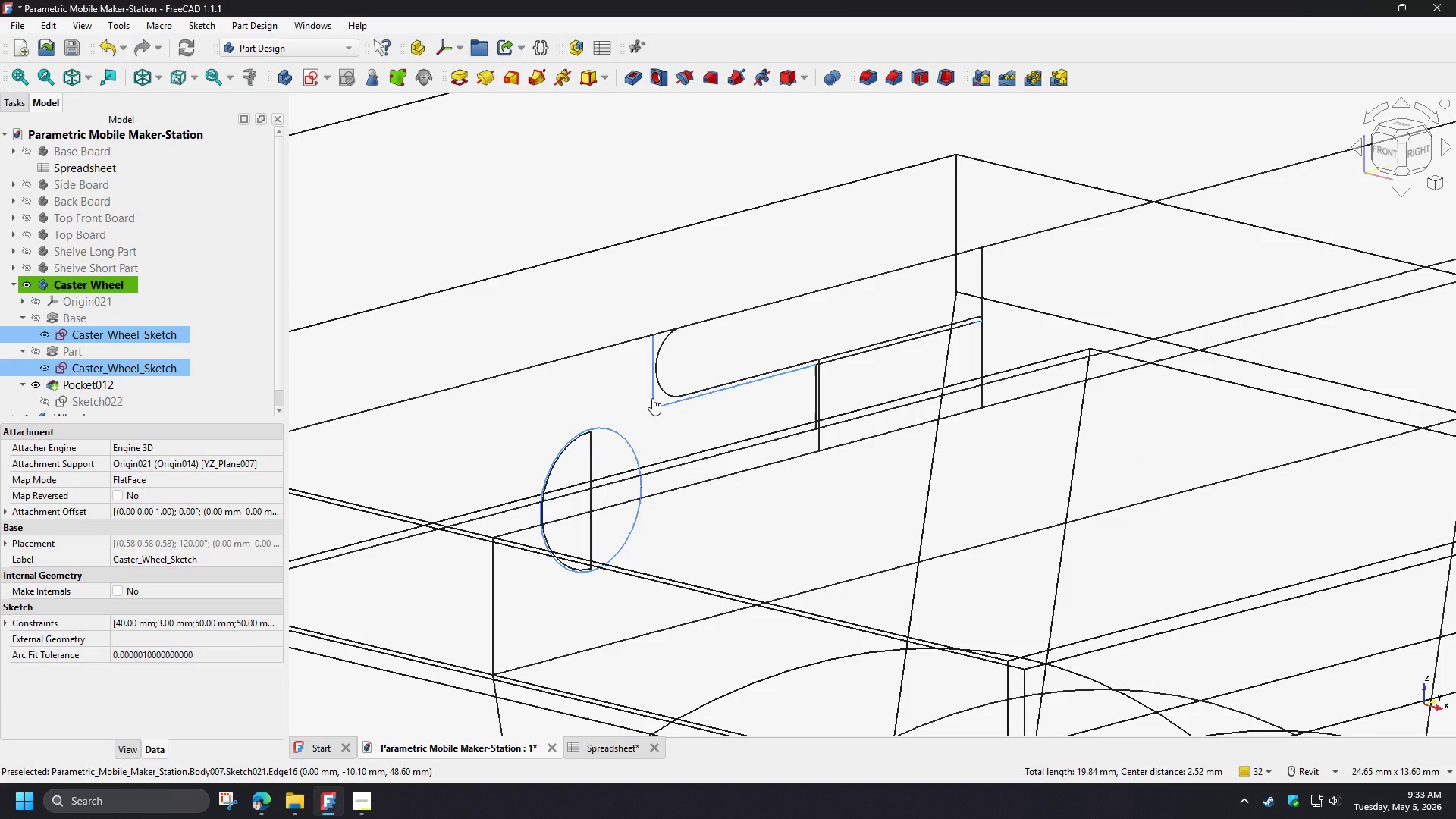 
key(Control+ControlLeft)
 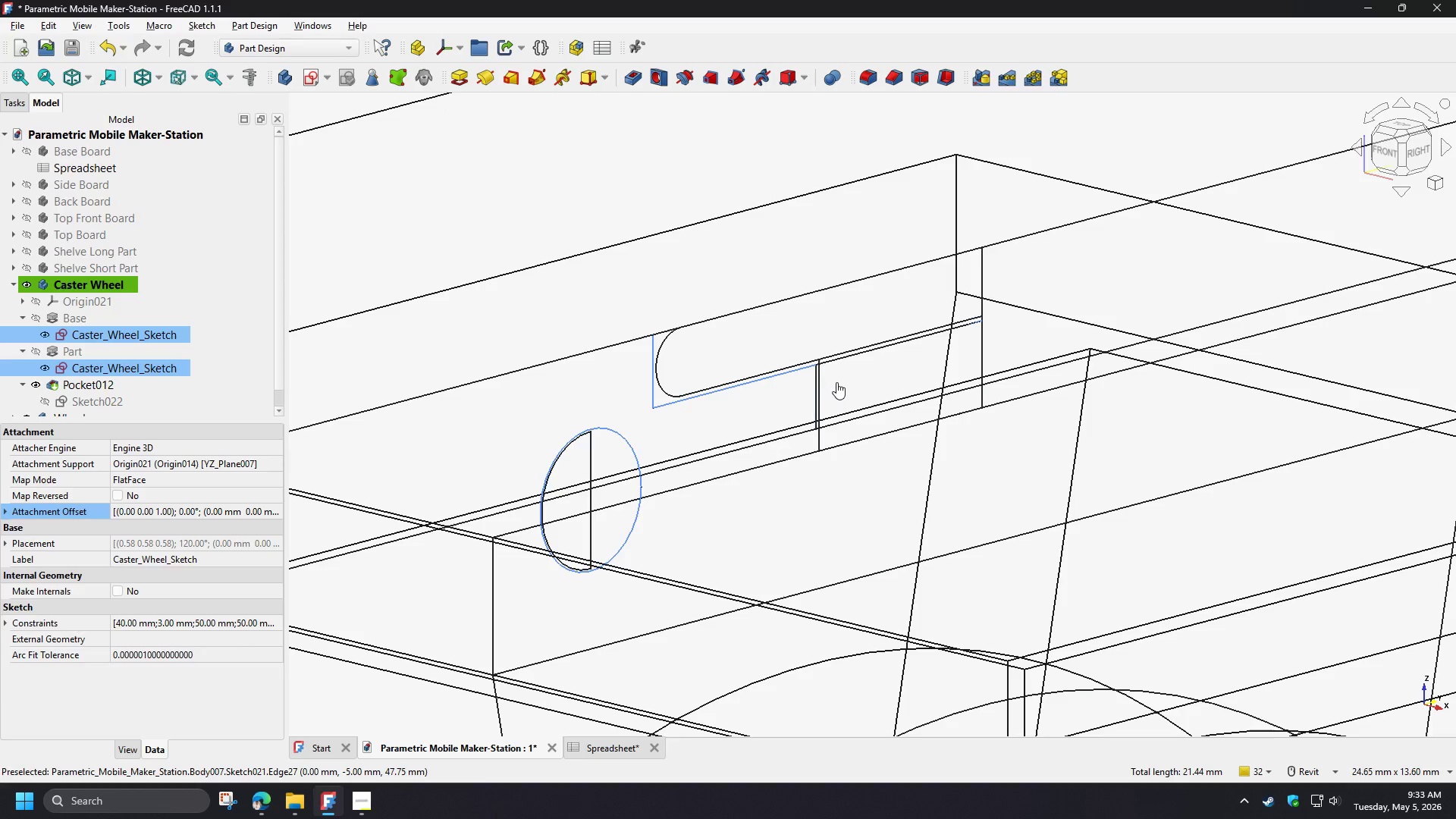 
key(Control+ControlLeft)
 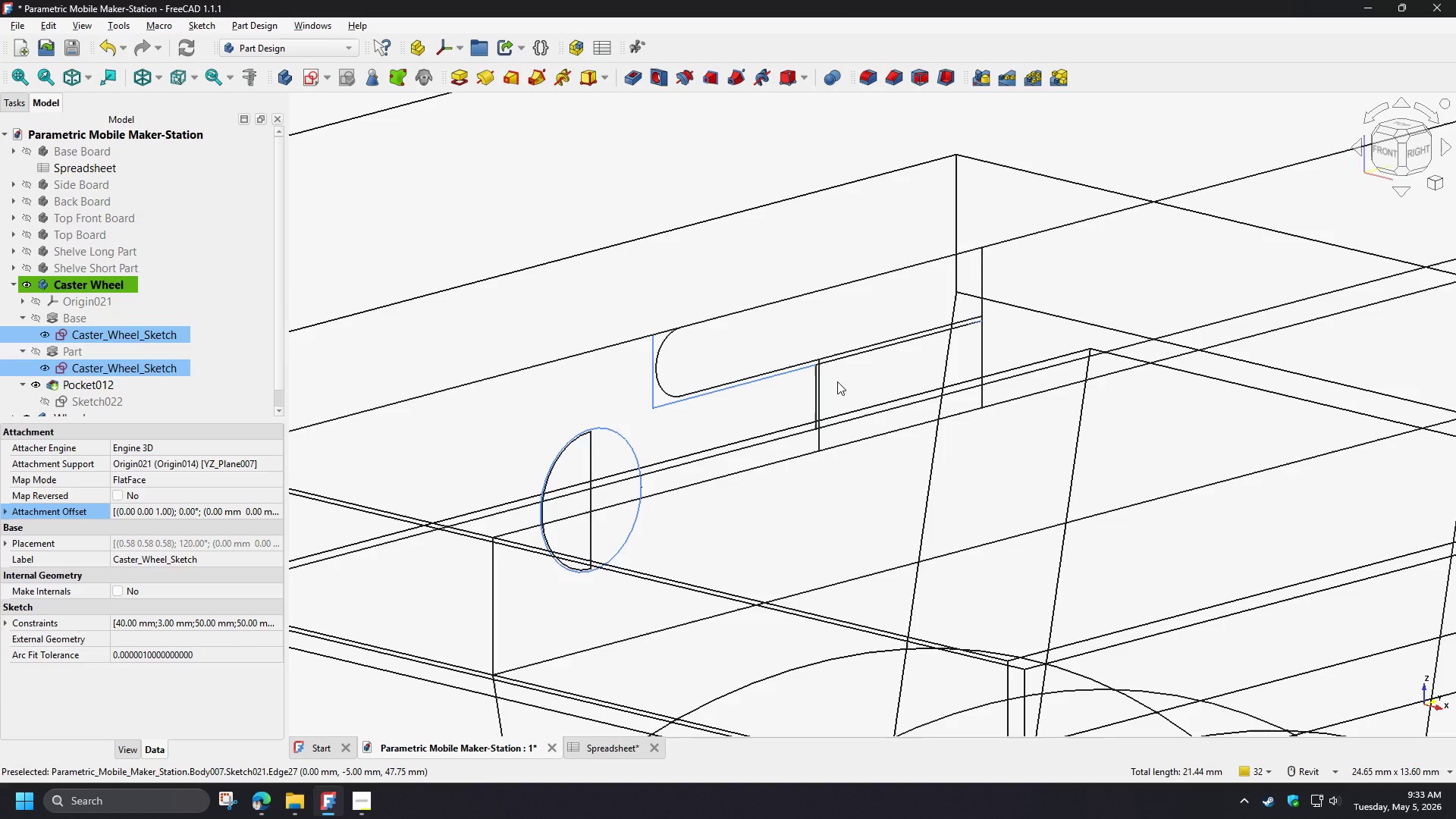 
key(Control+ControlLeft)
 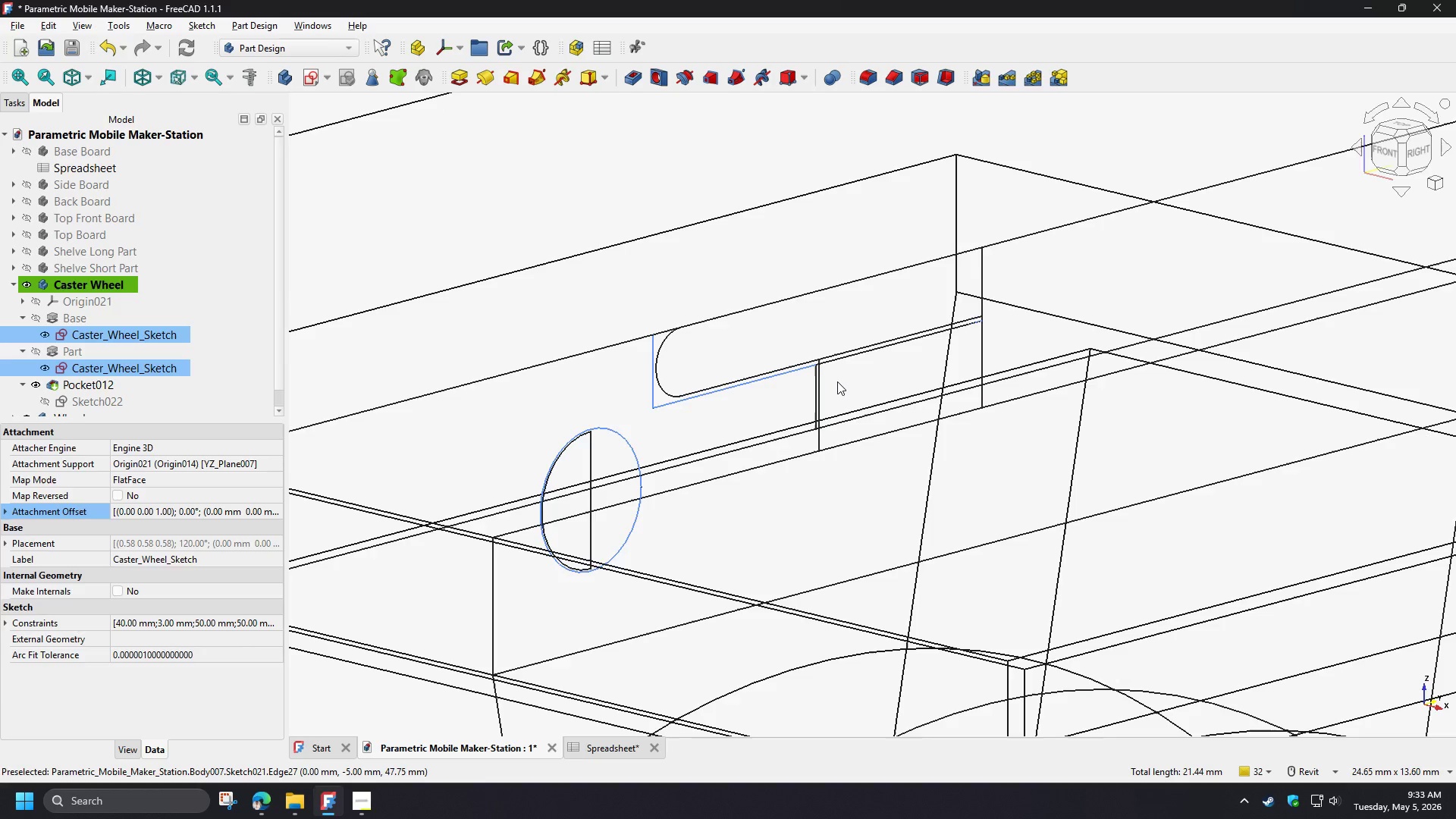 
key(Control+ControlLeft)
 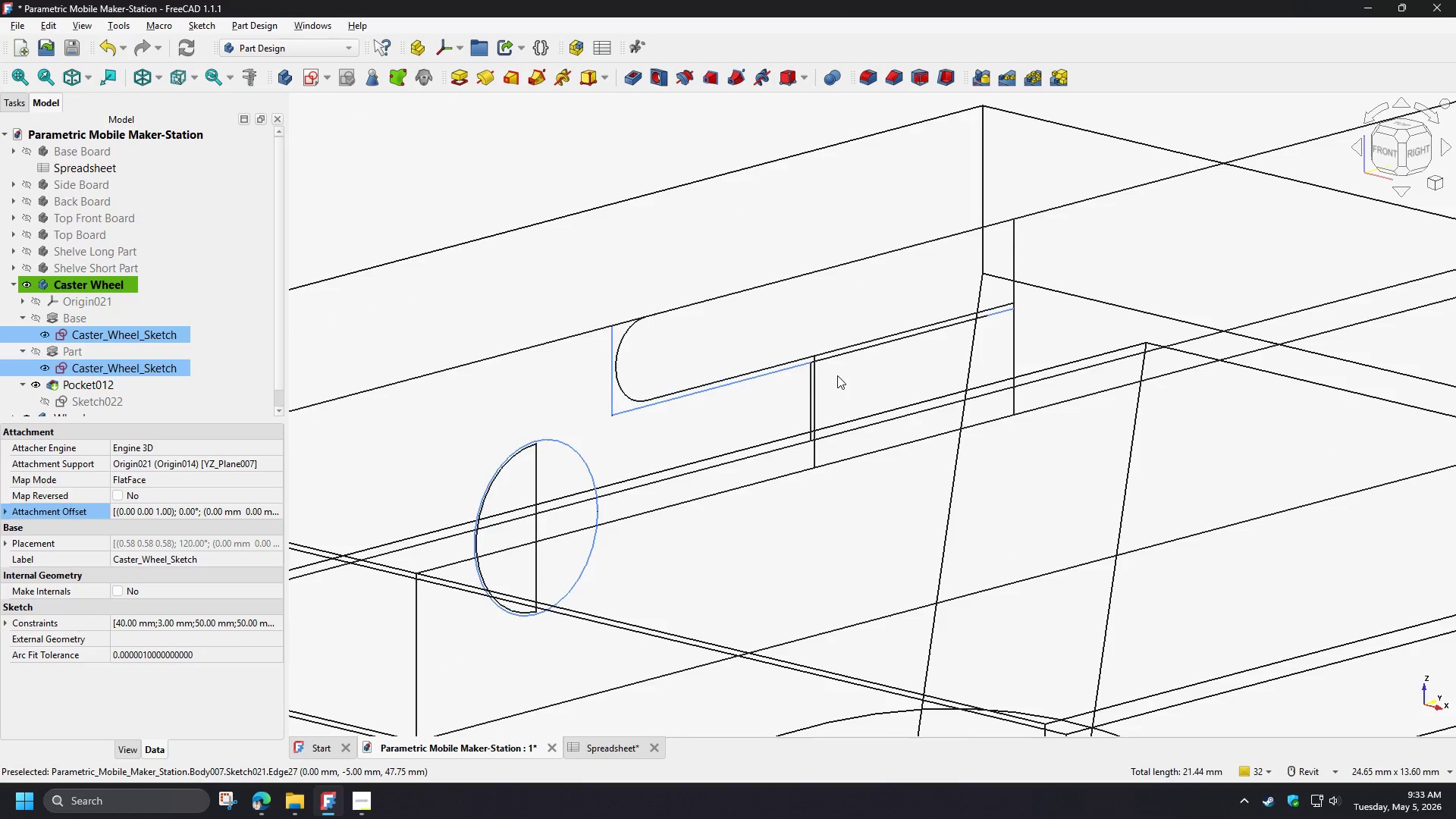 
hold_key(key=ControlLeft, duration=1.5)
 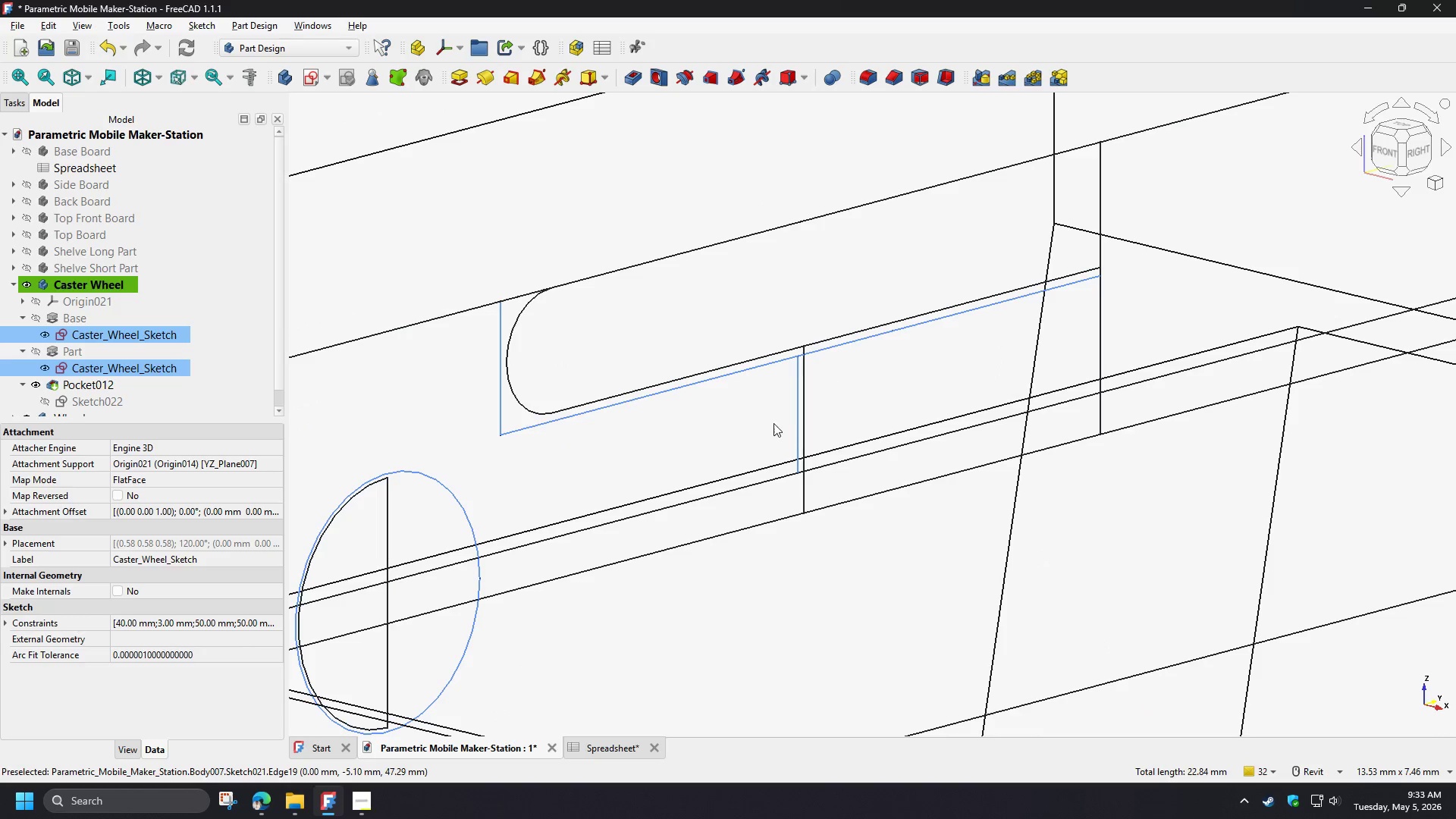 
scroll: coordinate [837, 375], scroll_direction: up, amount: 3.0
 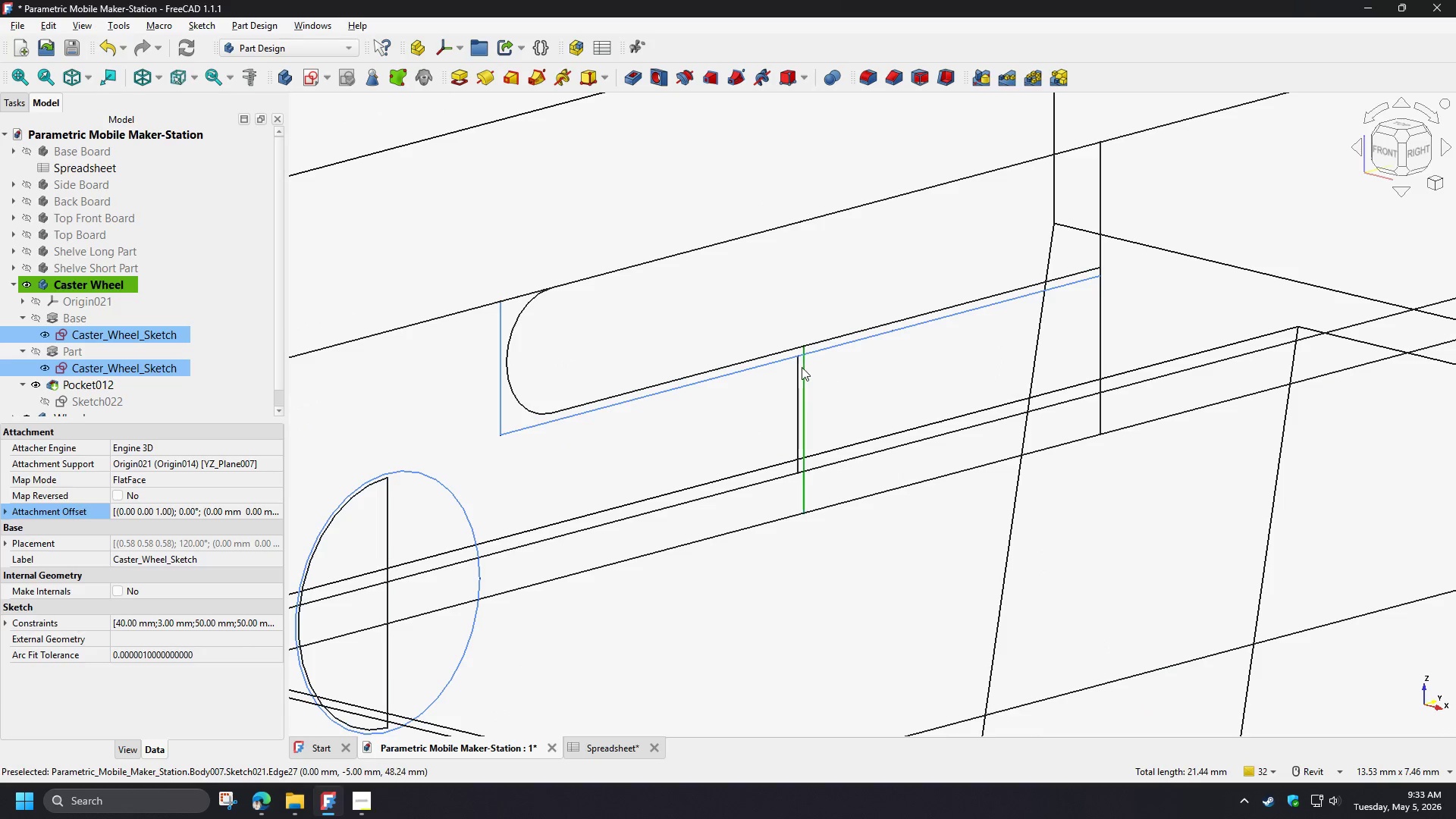 
left_click([796, 372])
 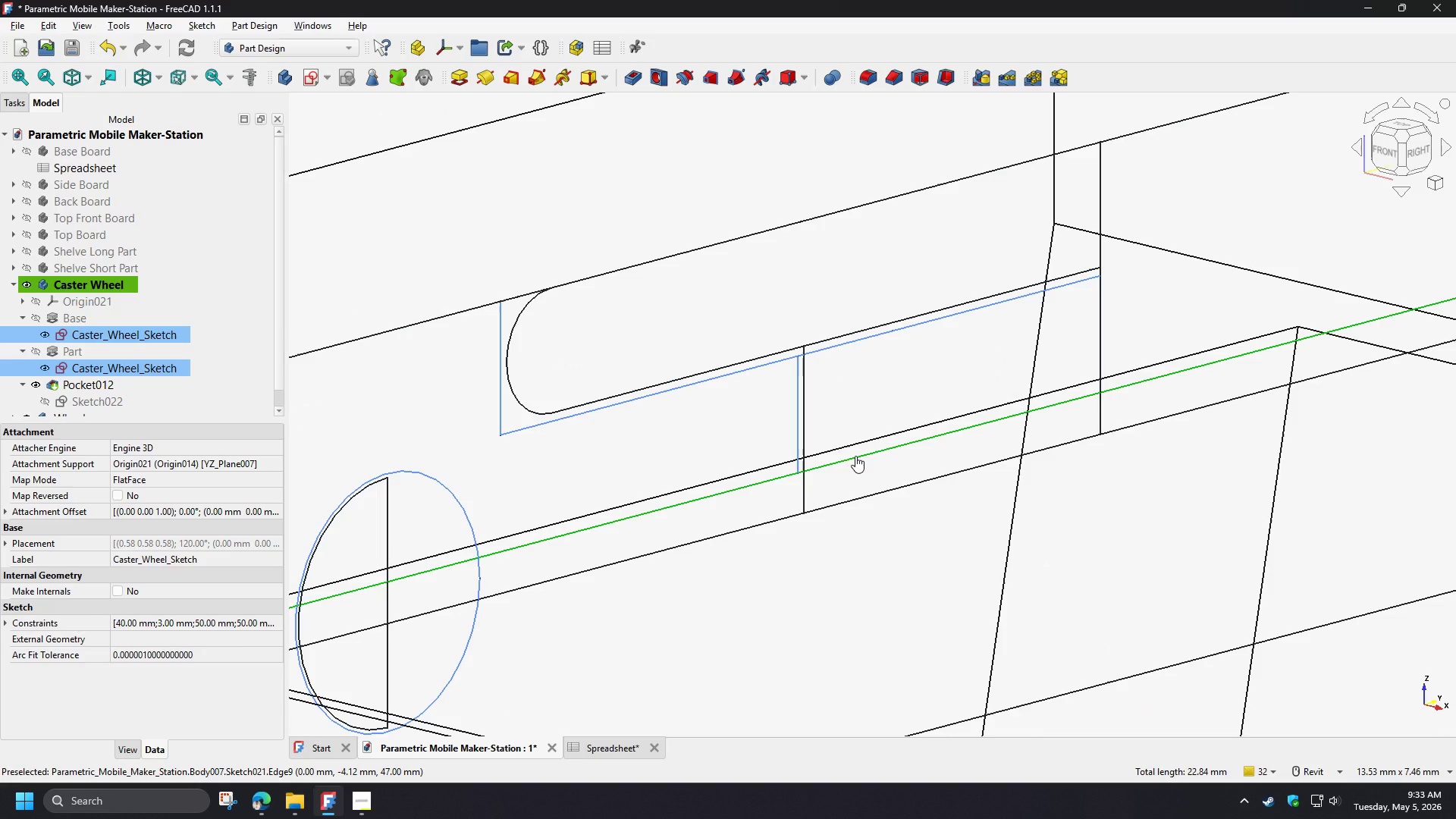 
hold_key(key=ControlLeft, duration=0.59)
 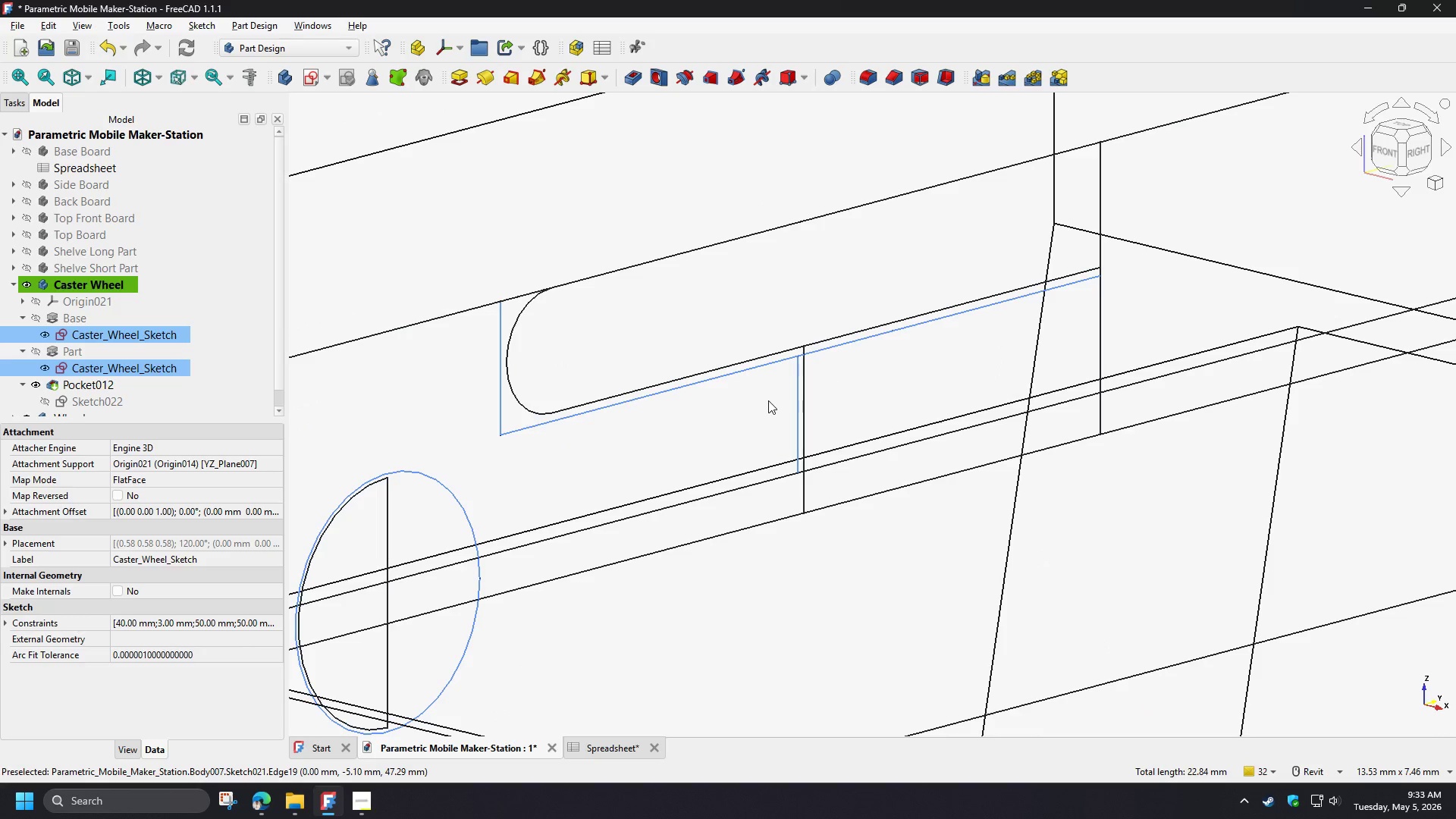 
hold_key(key=ControlLeft, duration=1.5)
 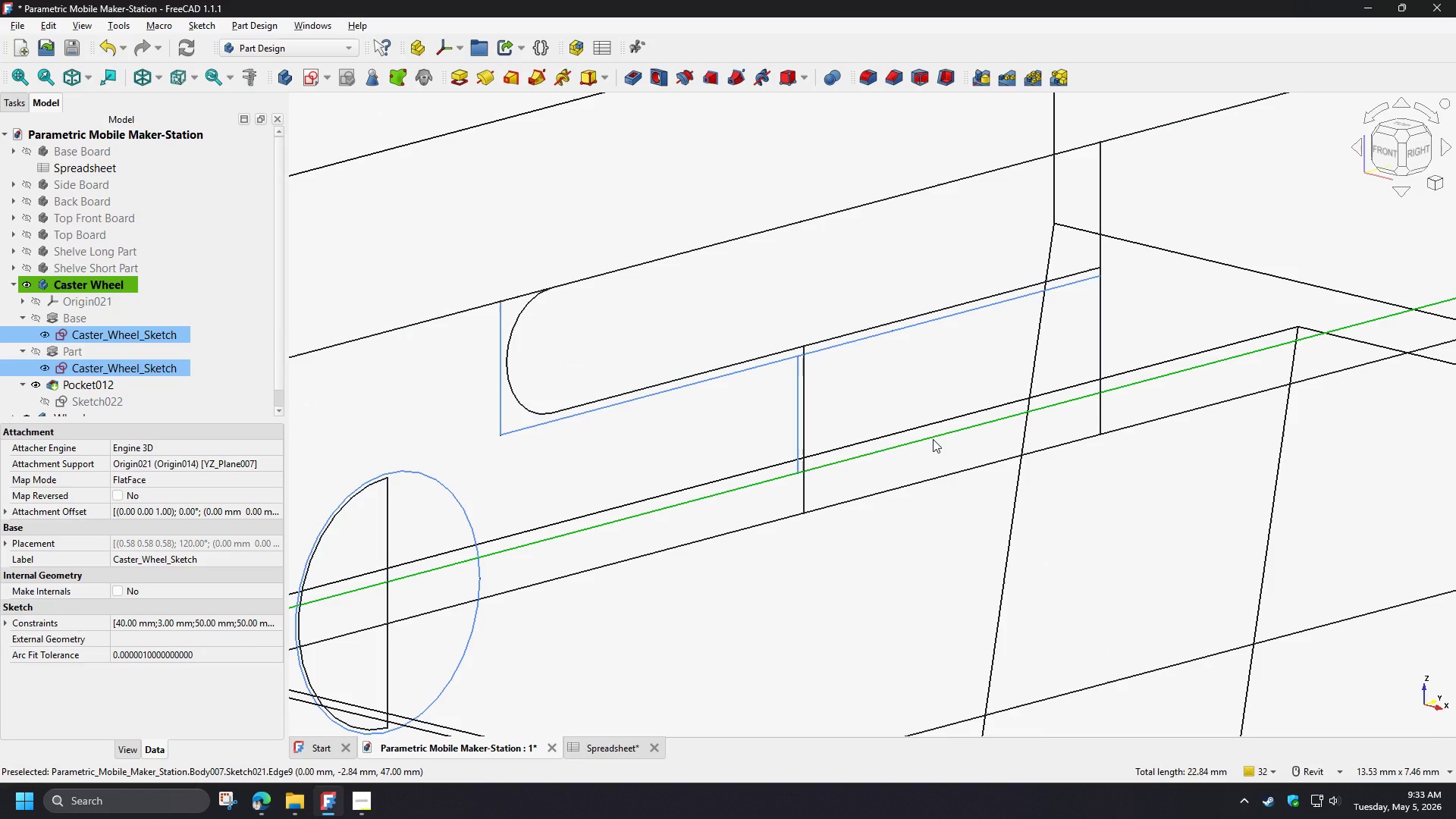 
hold_key(key=ControlLeft, duration=1.11)
 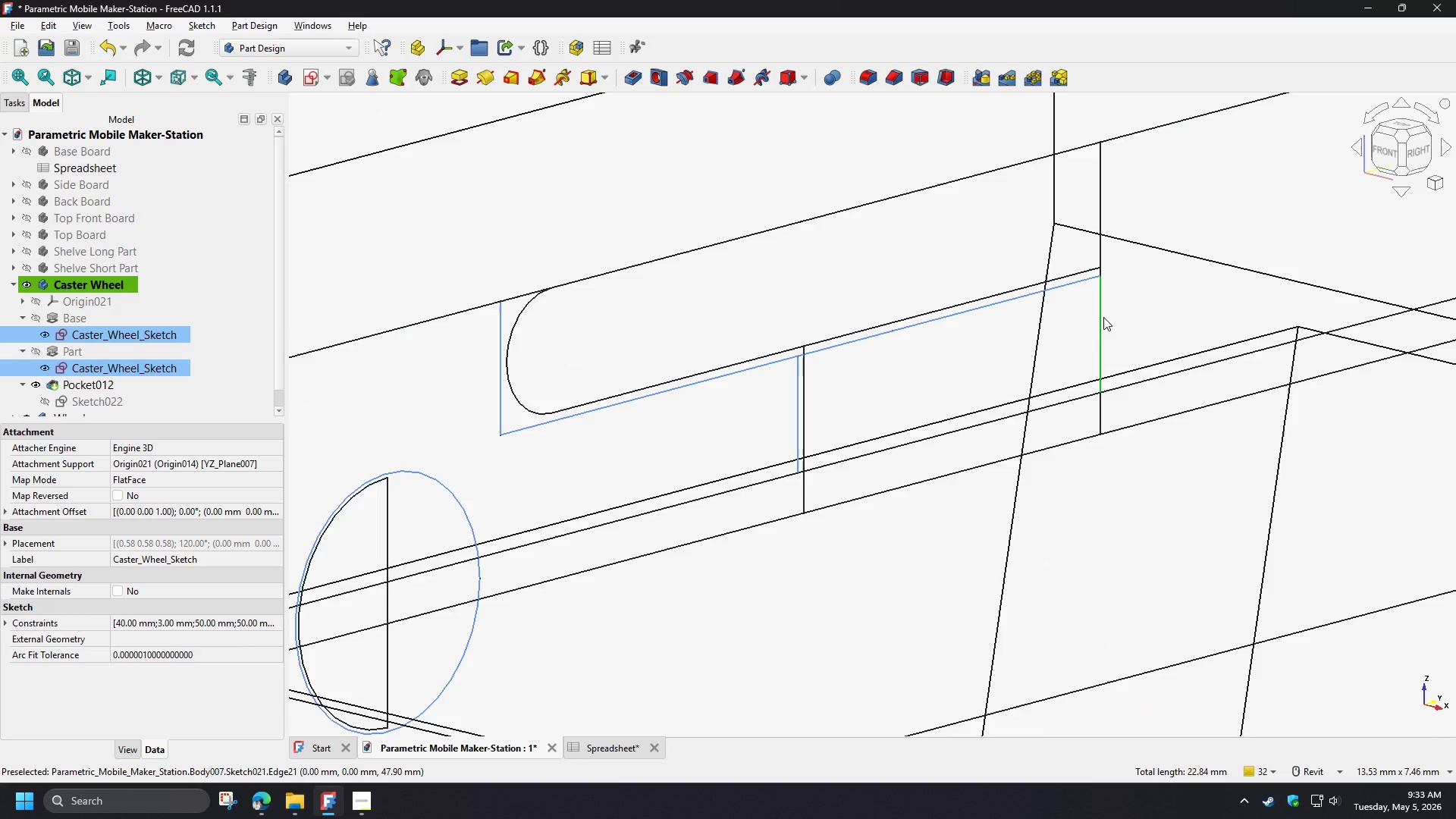 
left_click([1103, 317])
 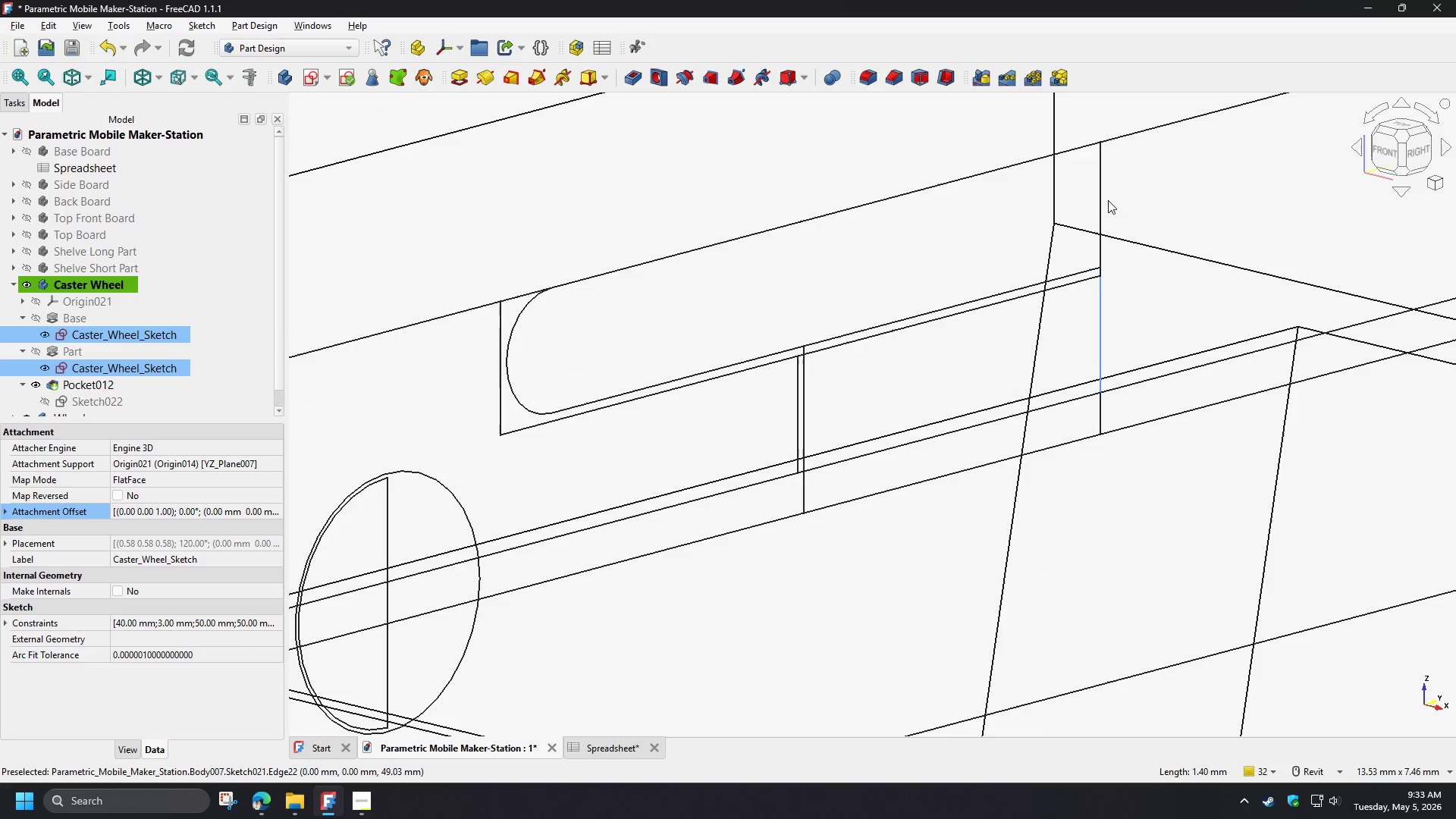 
left_click([1101, 198])
 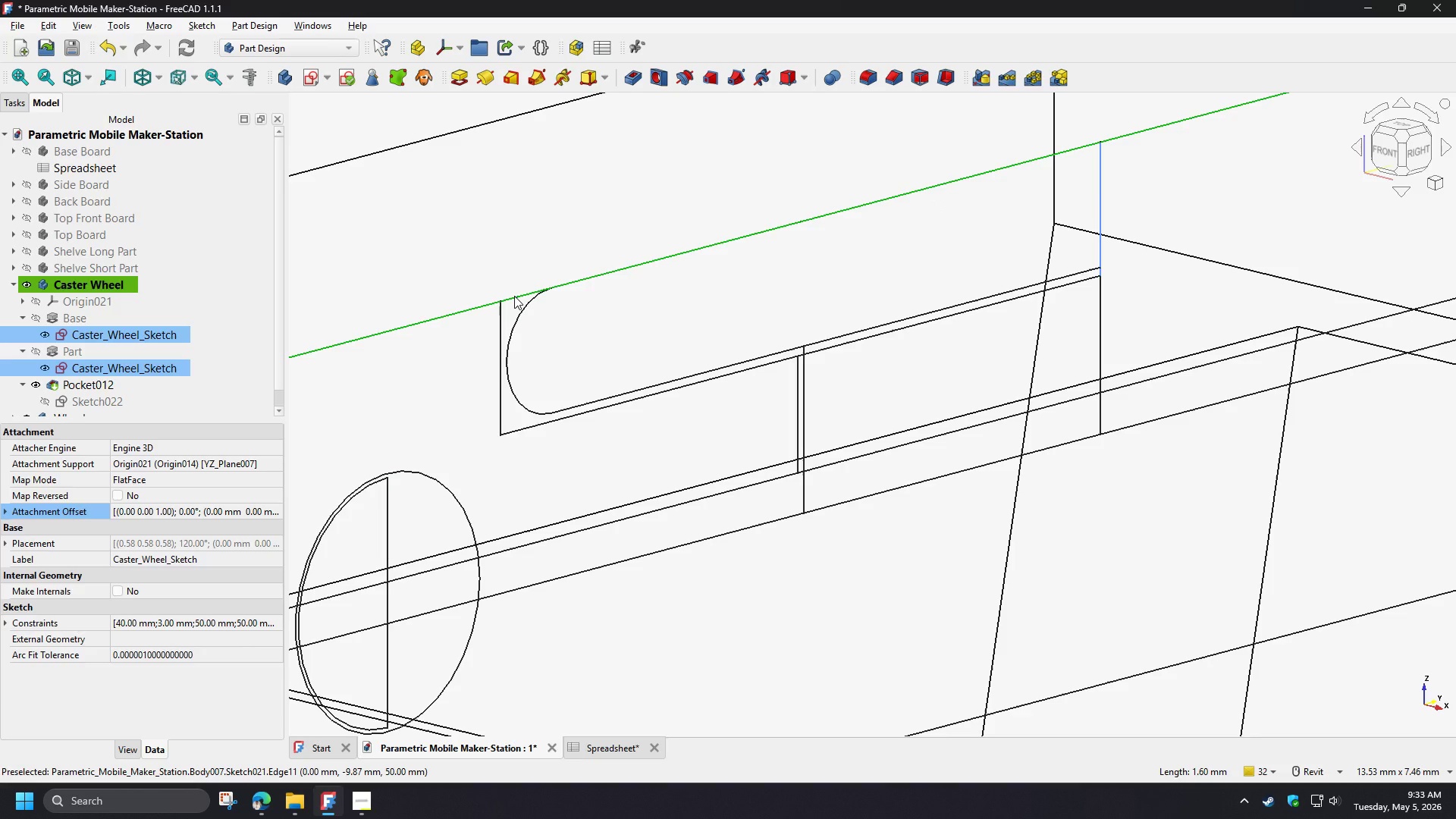 
wait(5.61)
 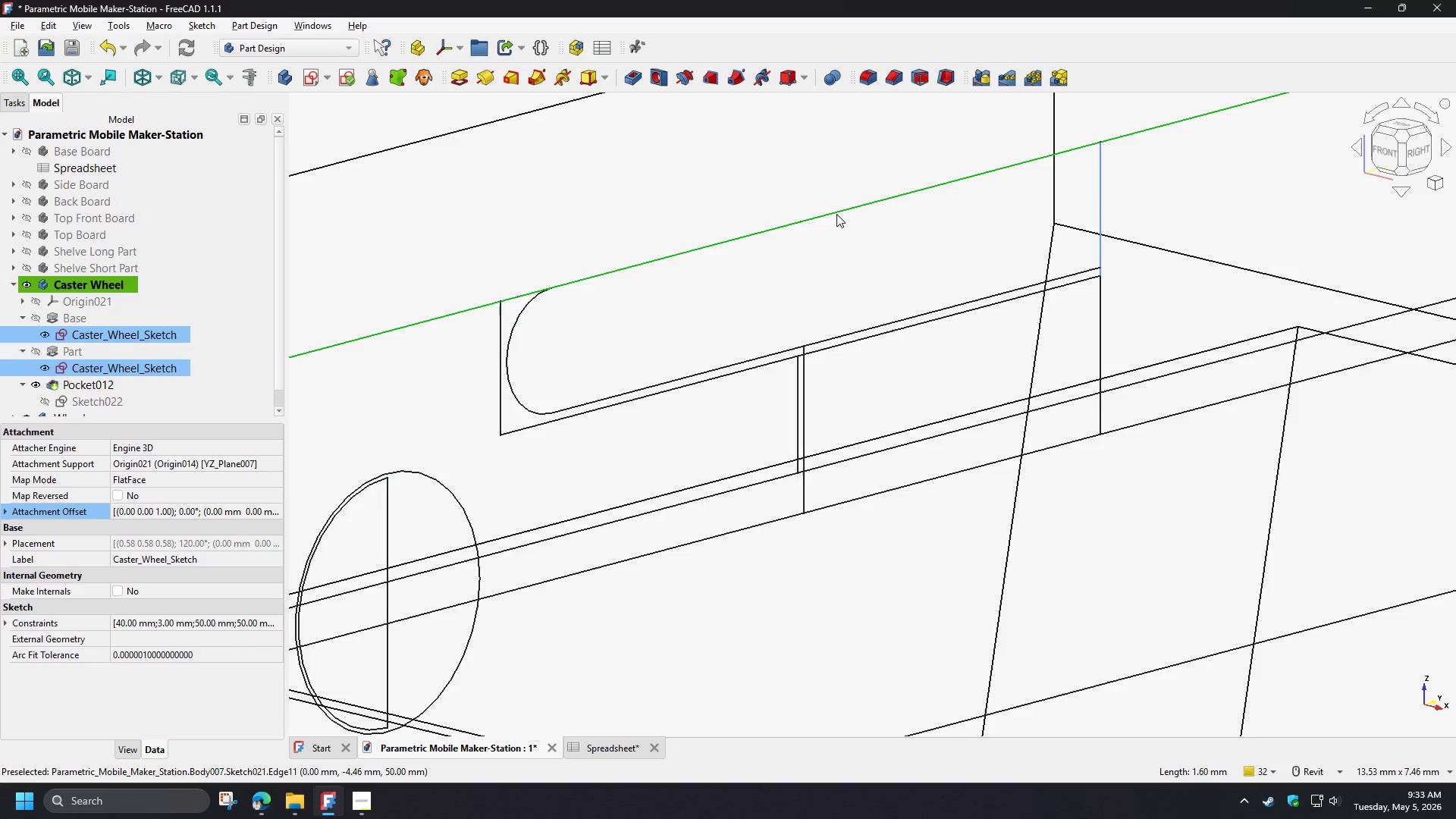 
scroll: coordinate [562, 419], scroll_direction: down, amount: 3.0
 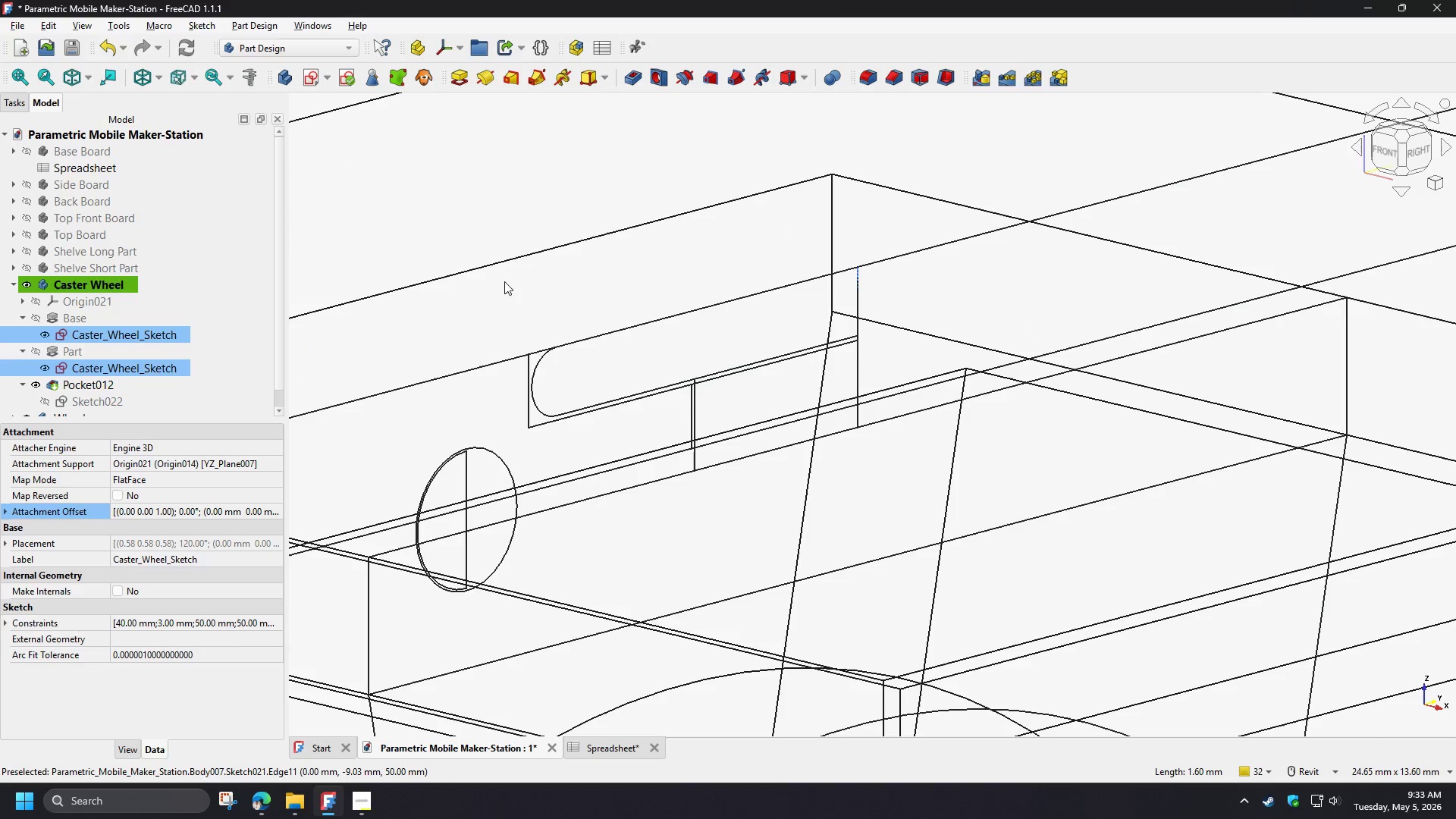 
left_click_drag(start_coordinate=[511, 287], to_coordinate=[556, 364])
 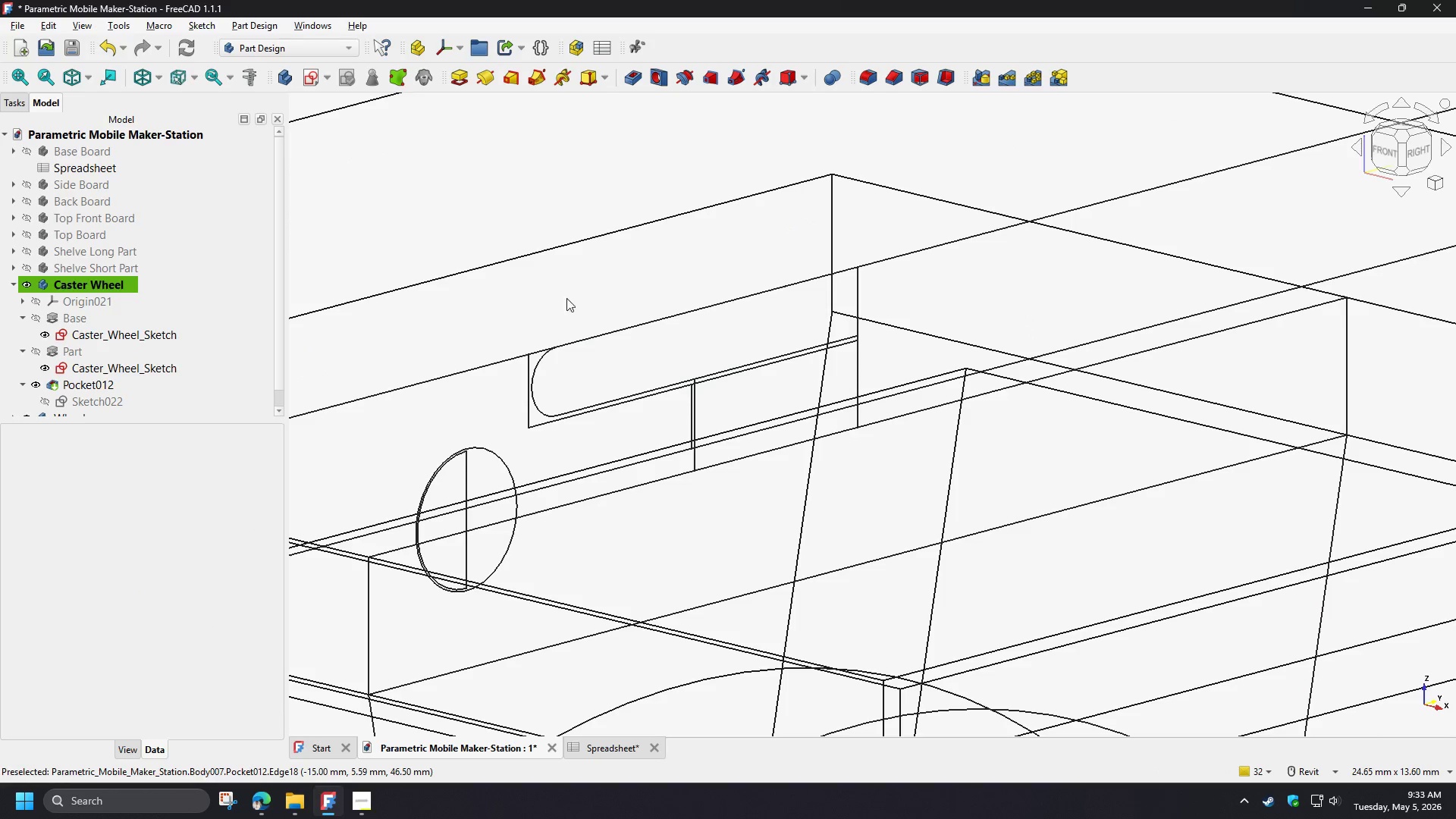 
left_click([575, 315])
 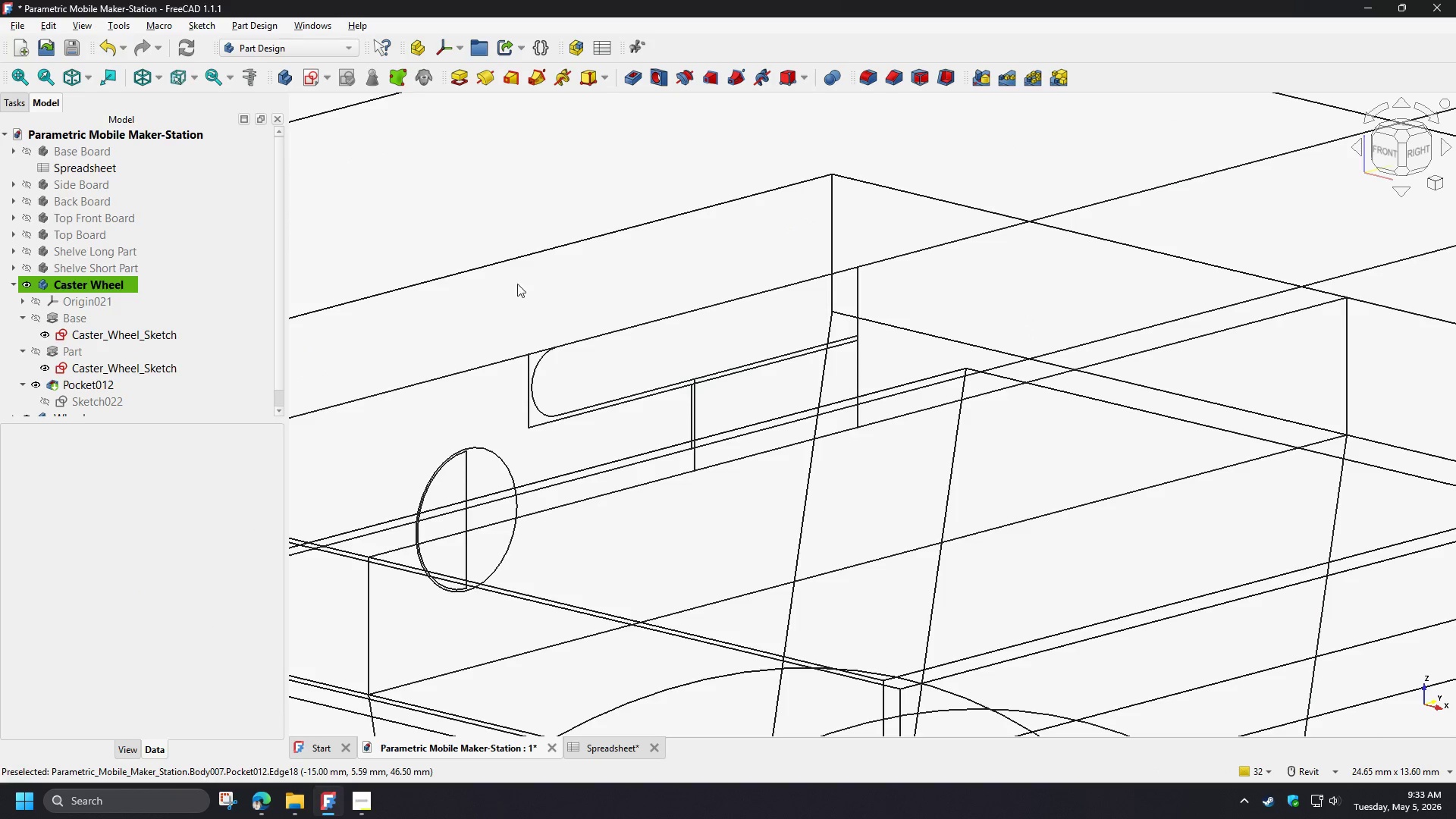 
hold_key(key=ControlLeft, duration=1.5)
left_click_drag(start_coordinate=[494, 285], to_coordinate=[867, 278])
 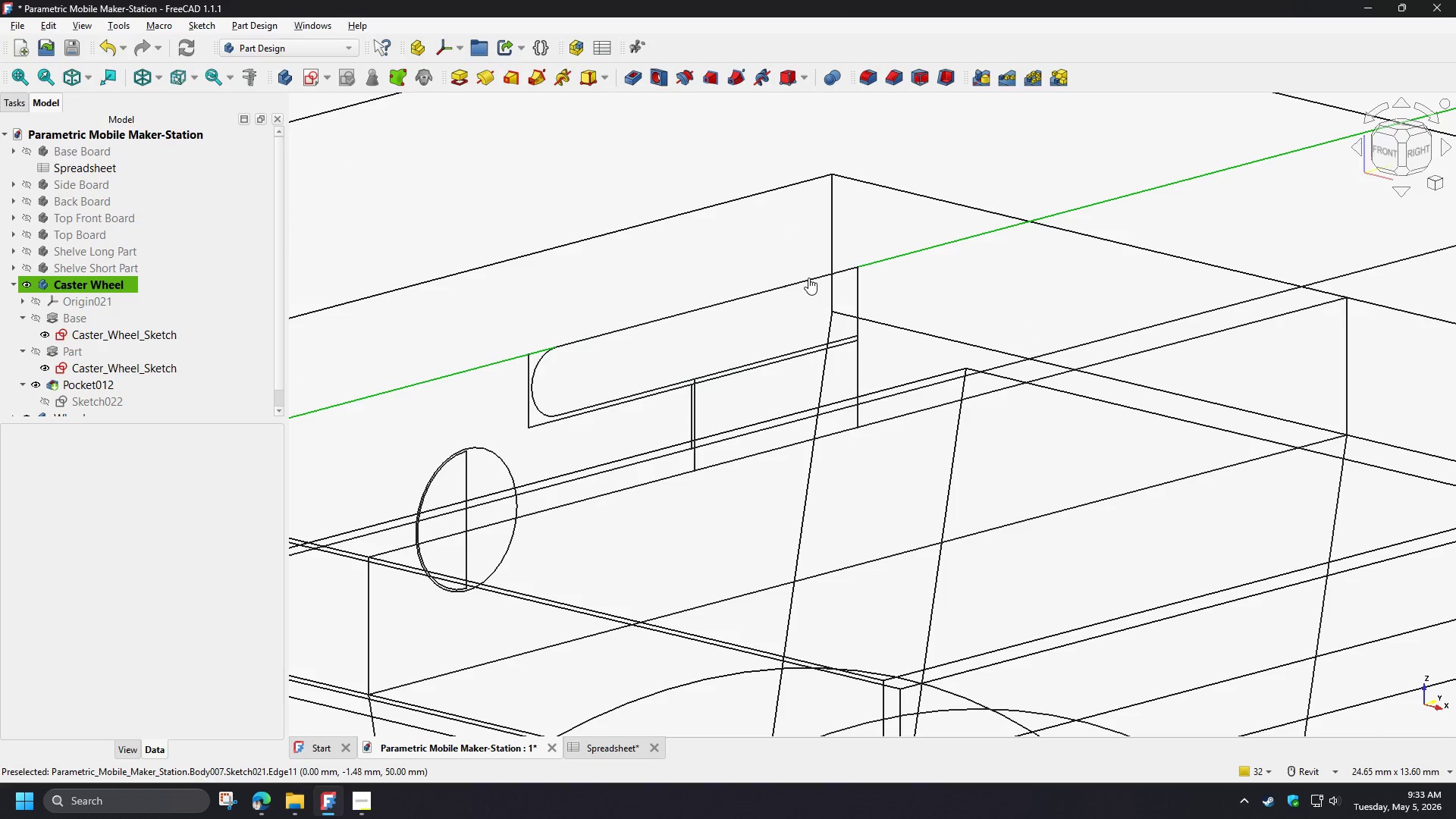 
hold_key(key=ControlLeft, duration=1.51)
 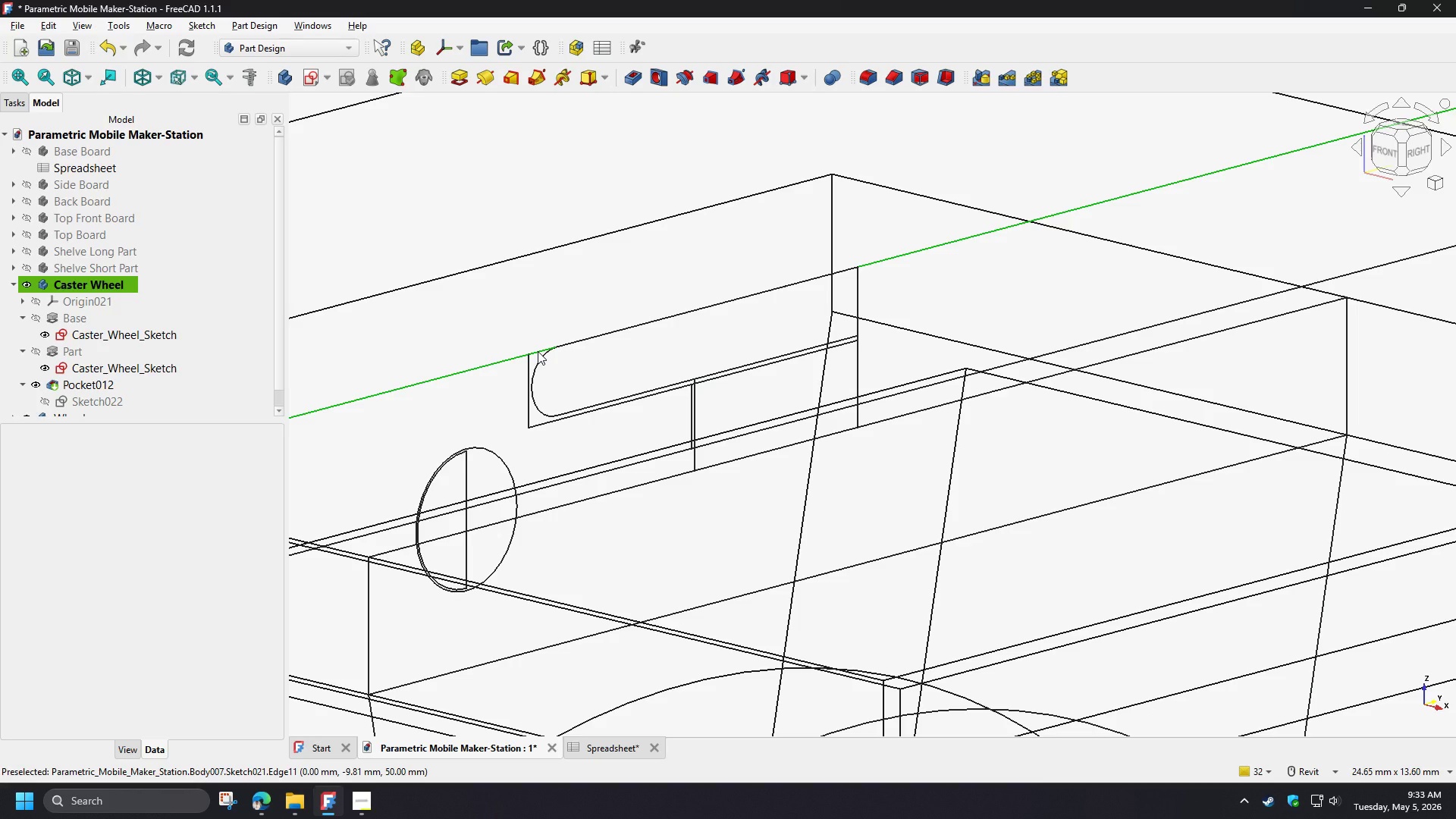 
key(Control+ControlLeft)
 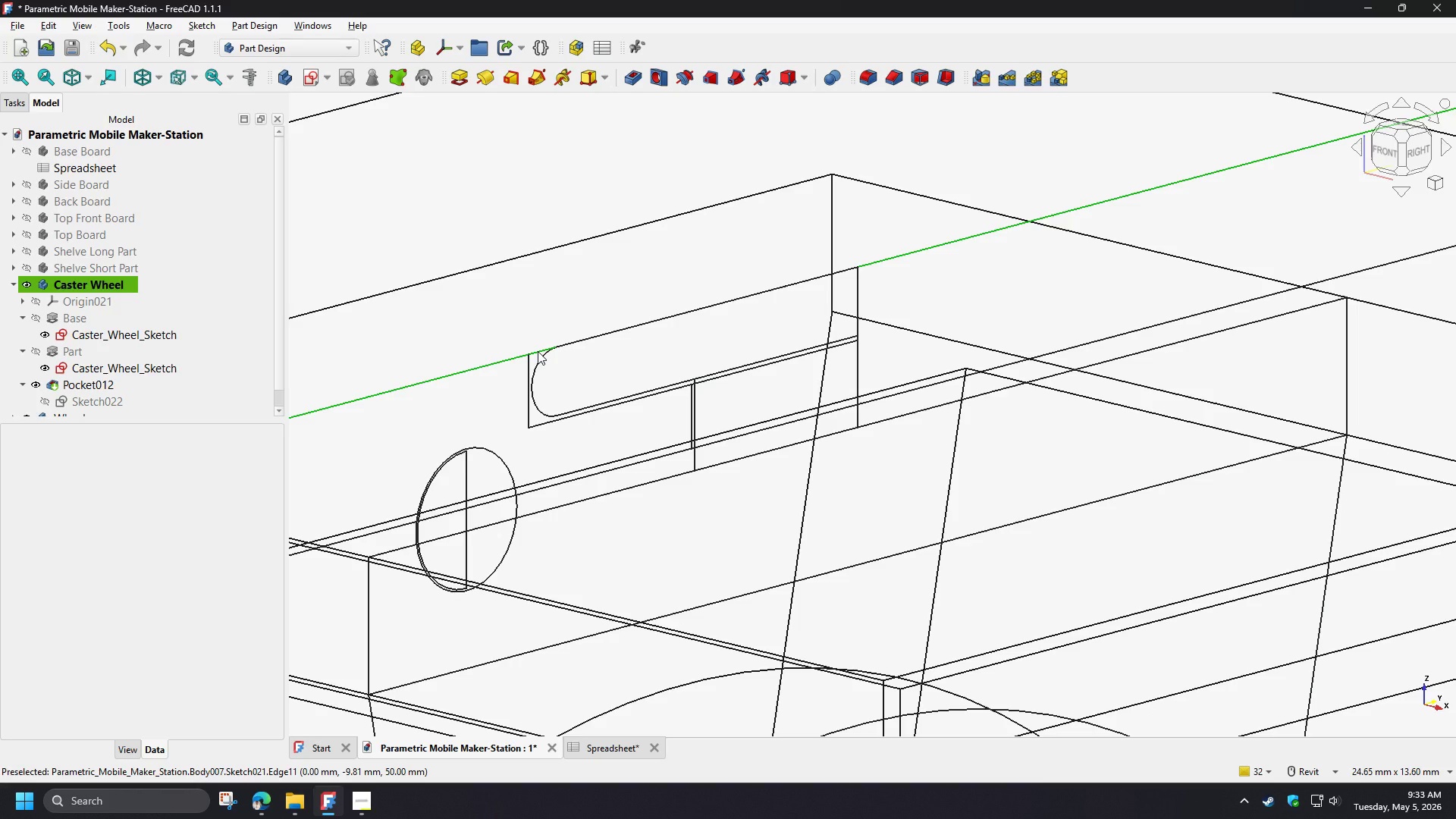 
key(Control+ControlLeft)
 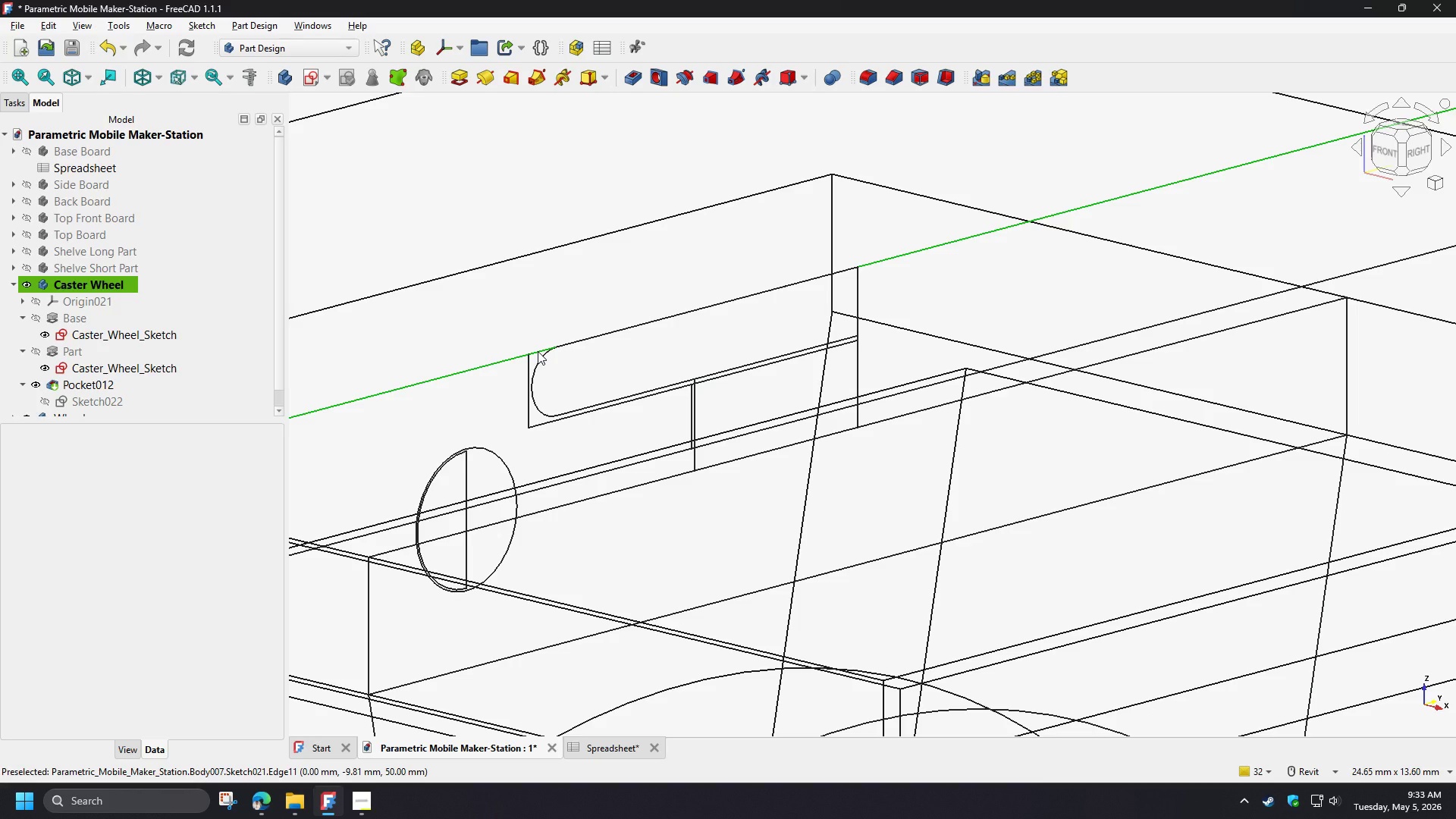 
key(Tab)
 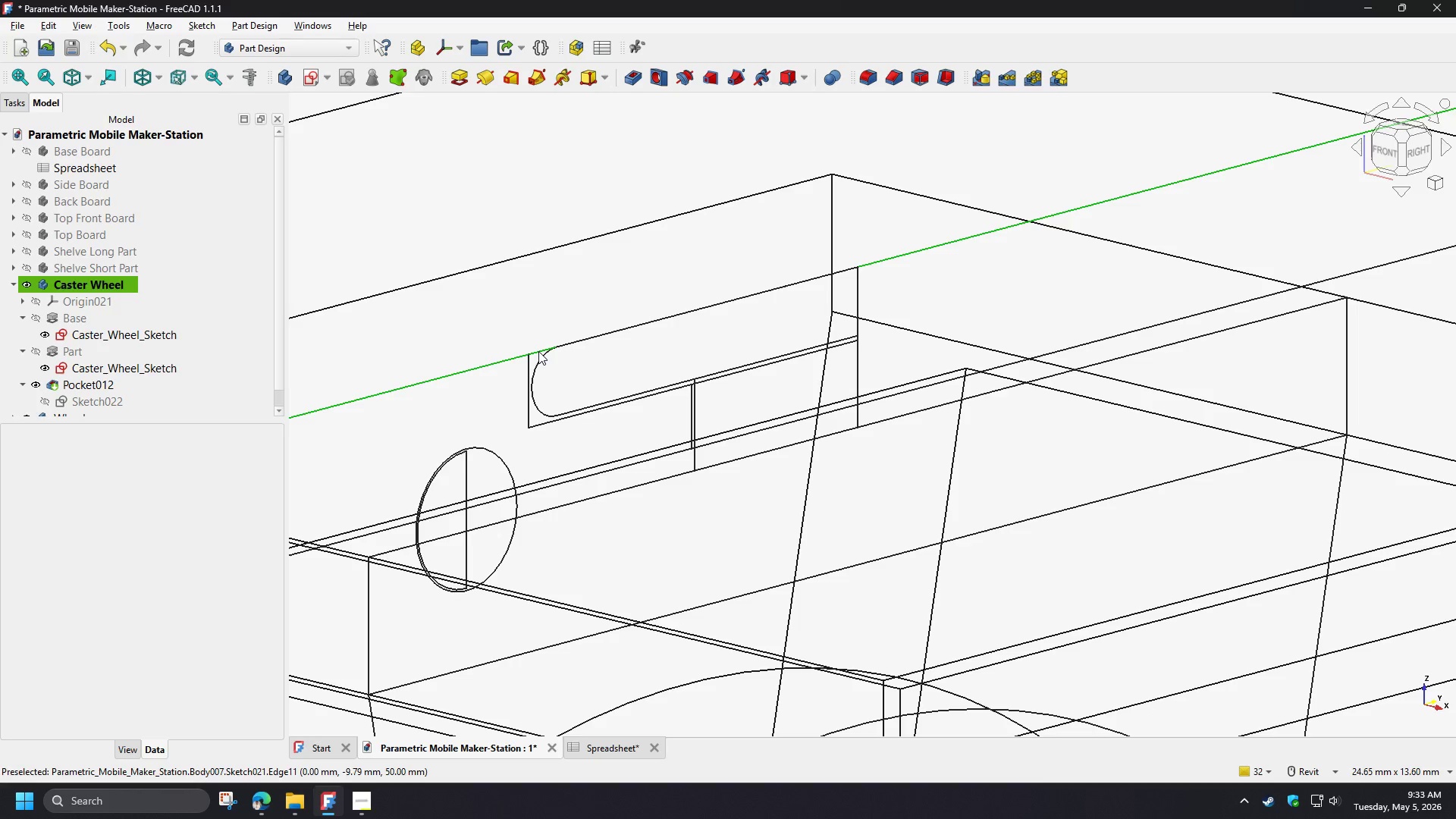 
key(Tab)
 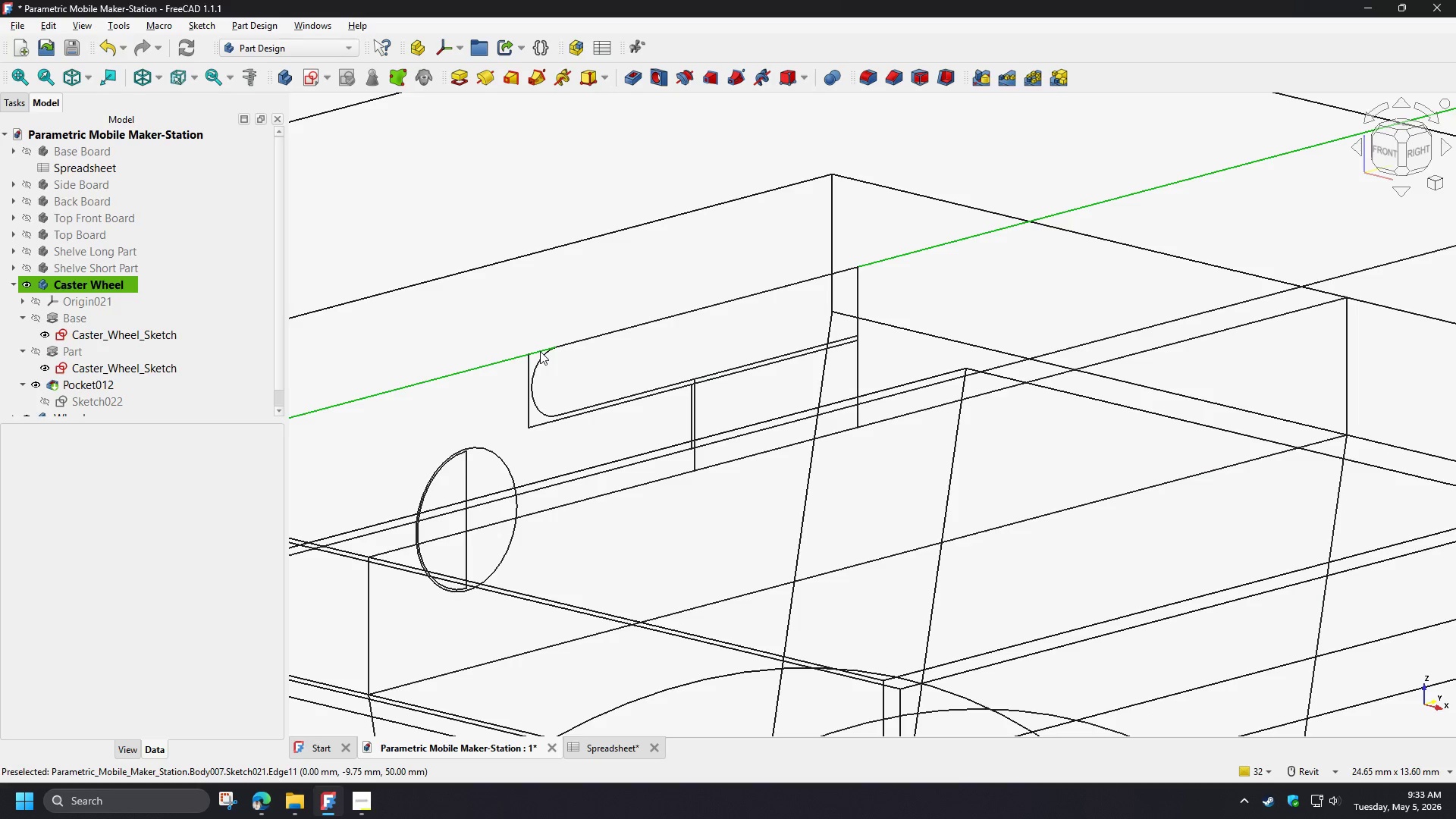 
key(Tab)
 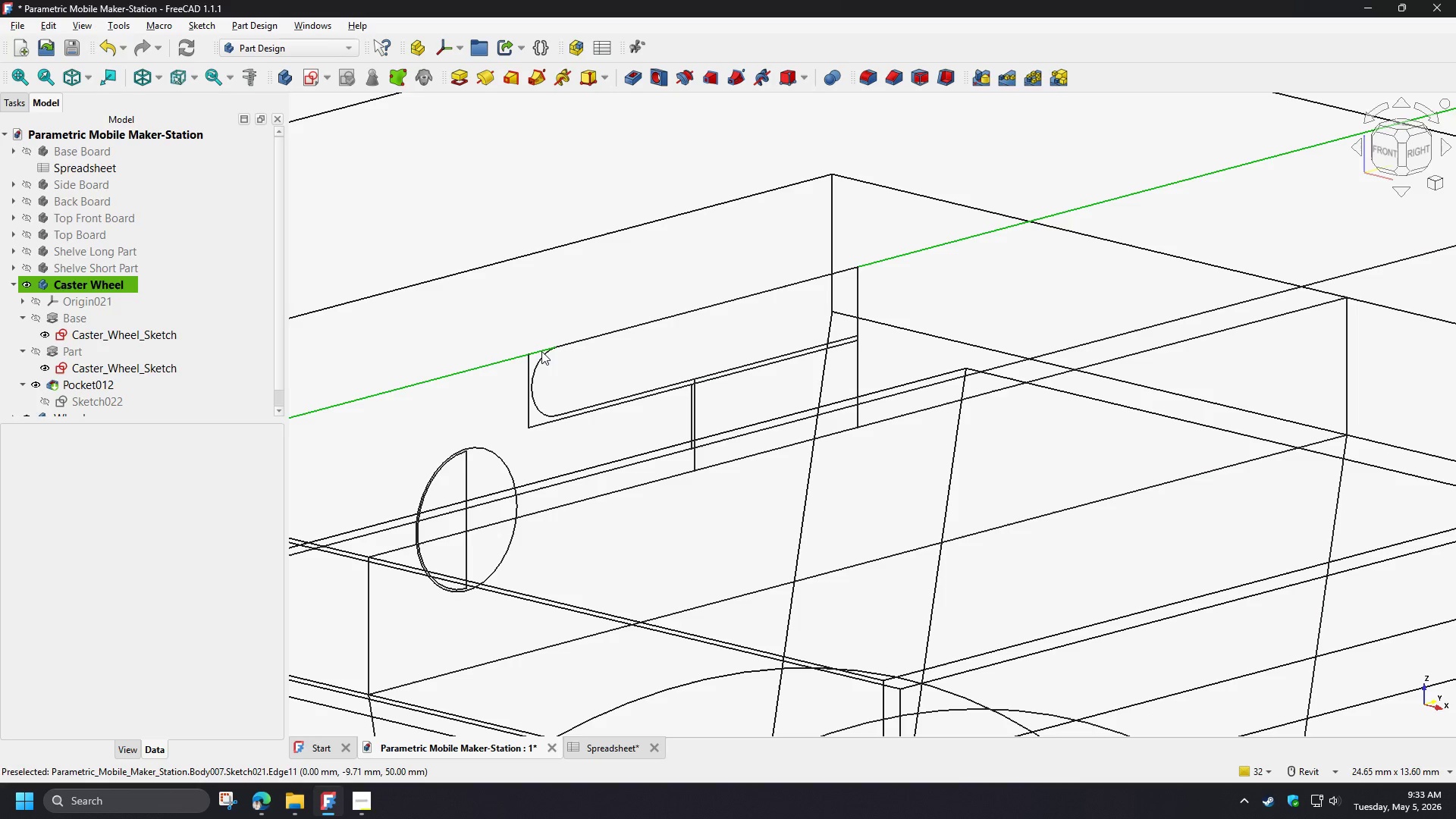 
left_click([541, 351])
 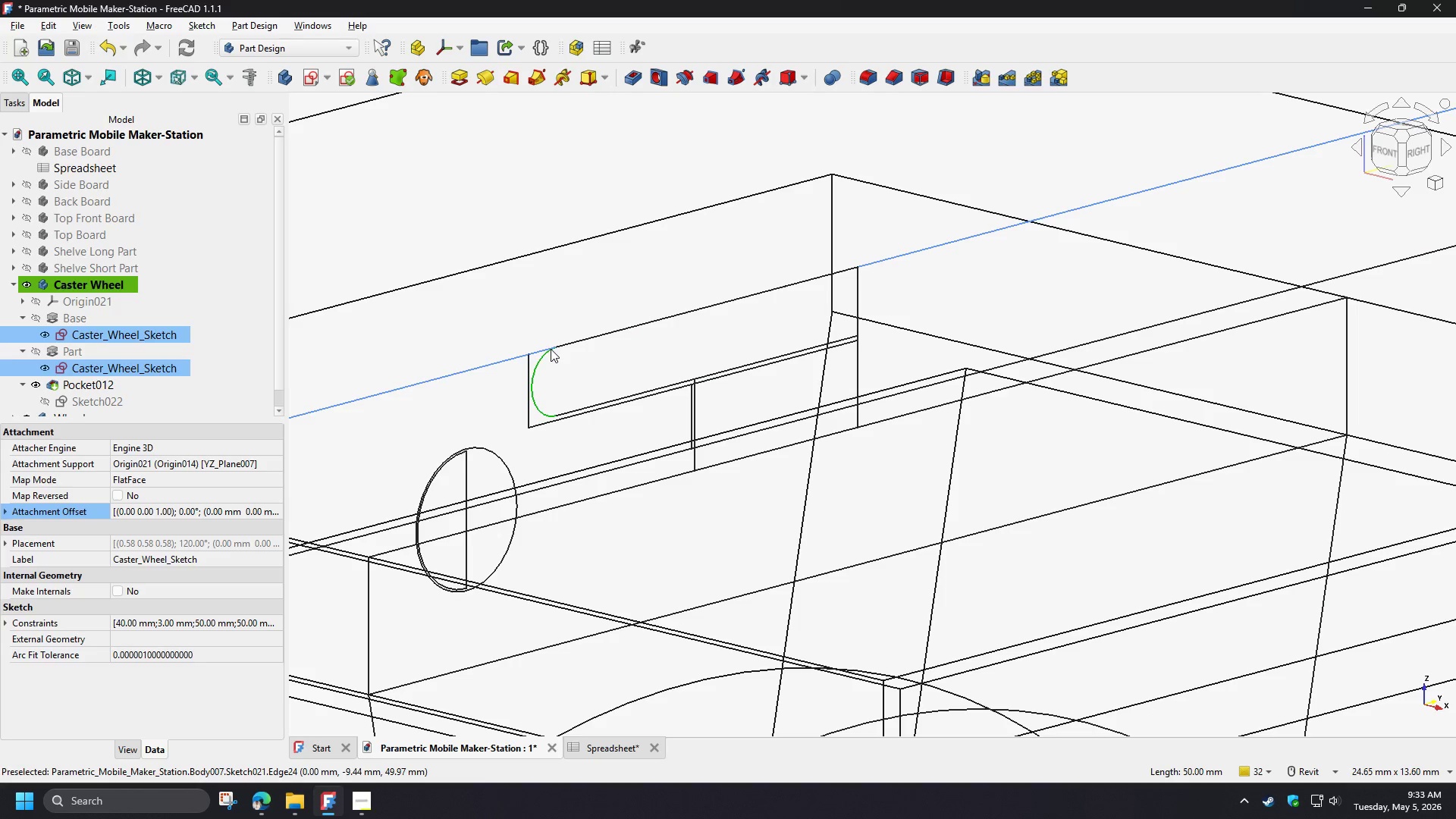 
left_click([539, 327])
 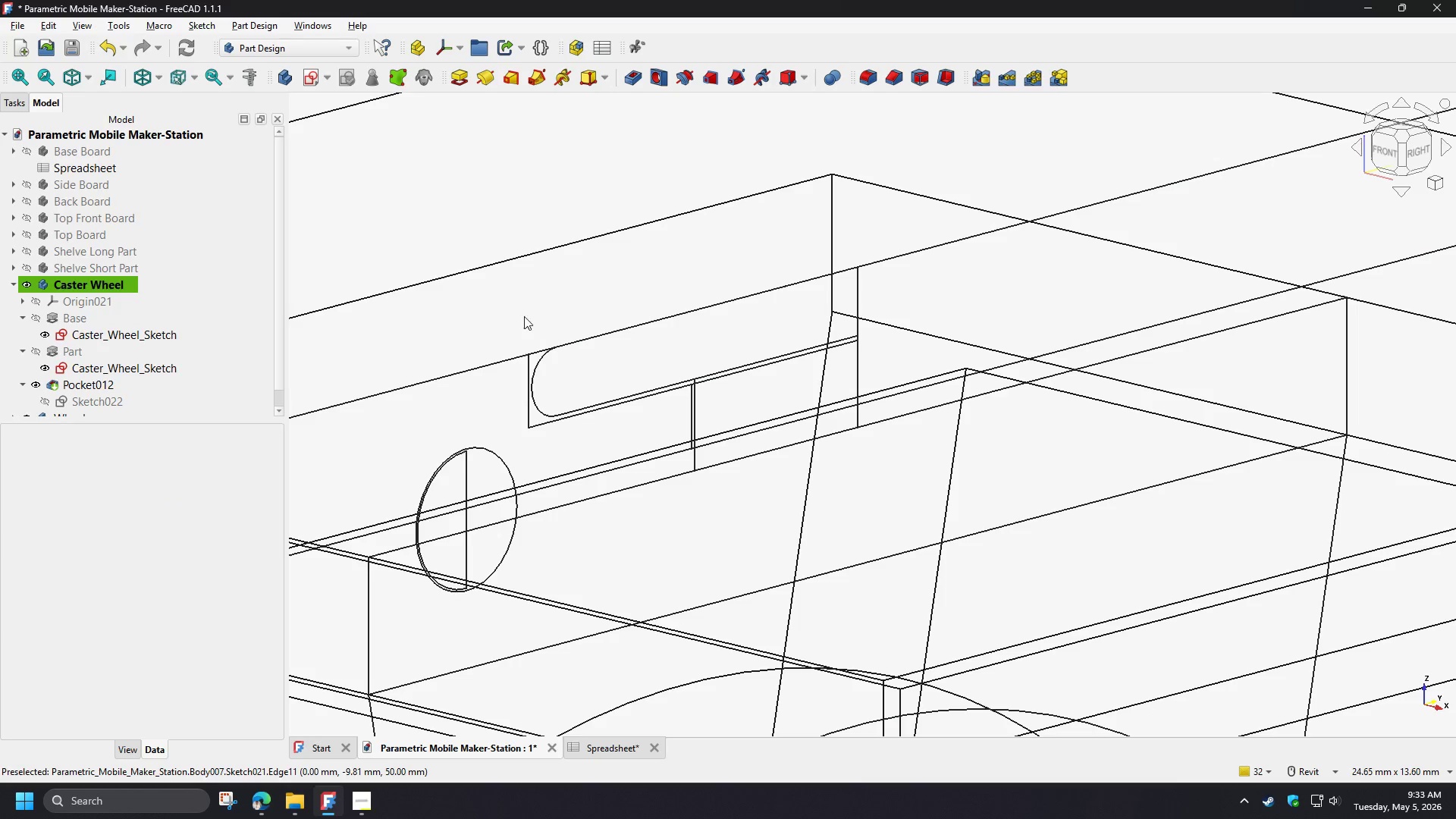 
left_click([524, 316])
 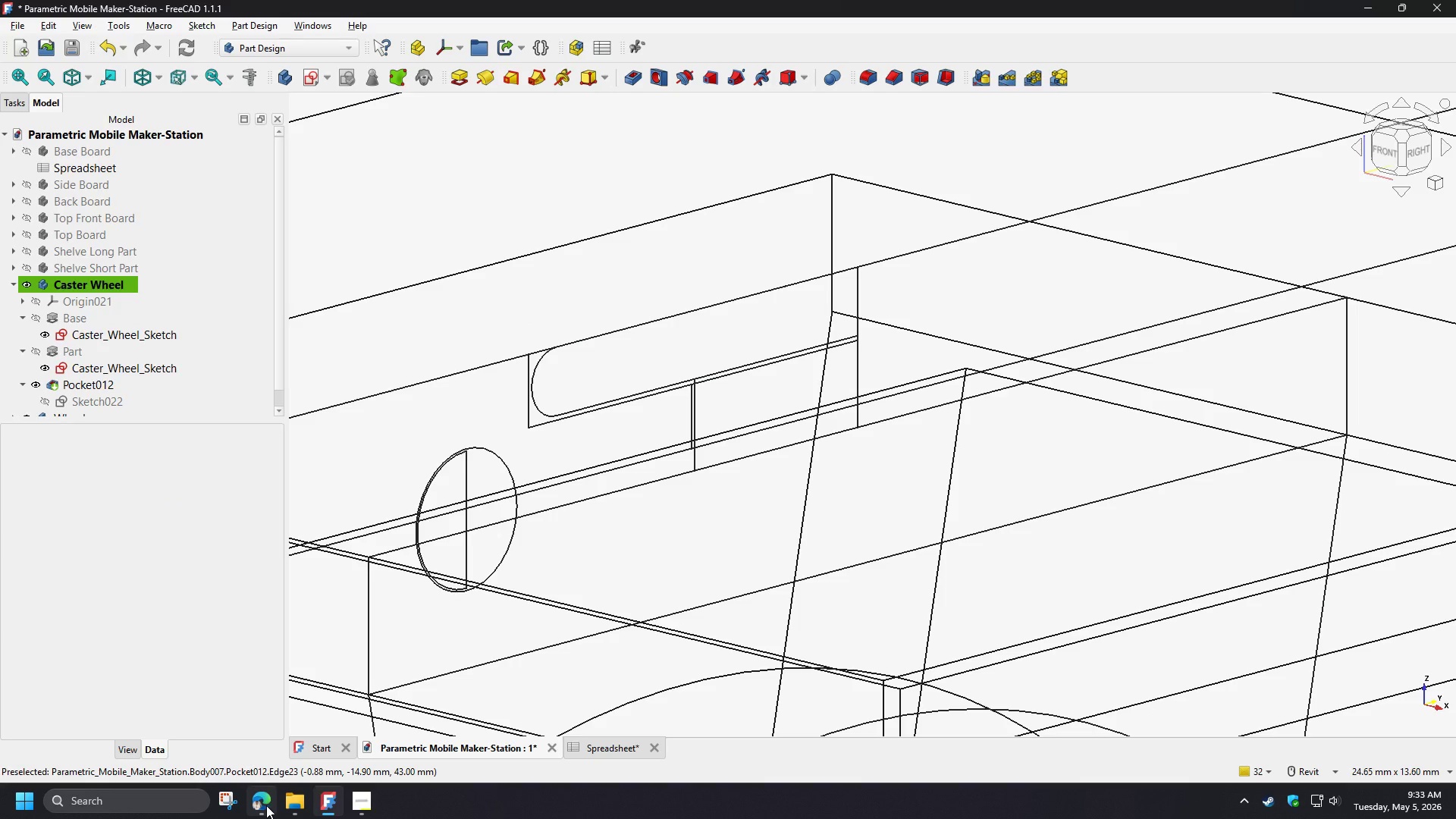 
left_click([266, 805])
 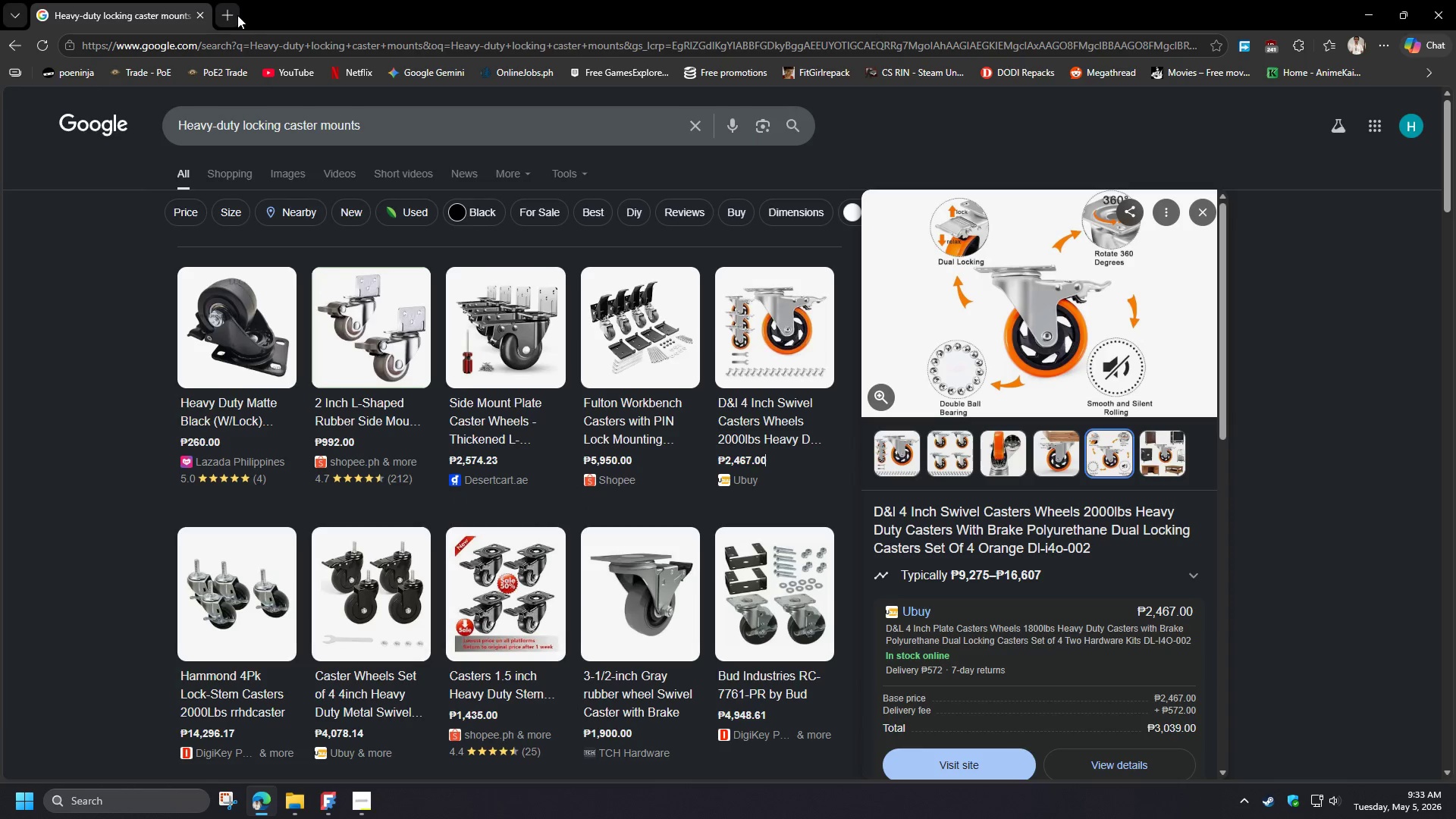 
left_click([234, 16])
 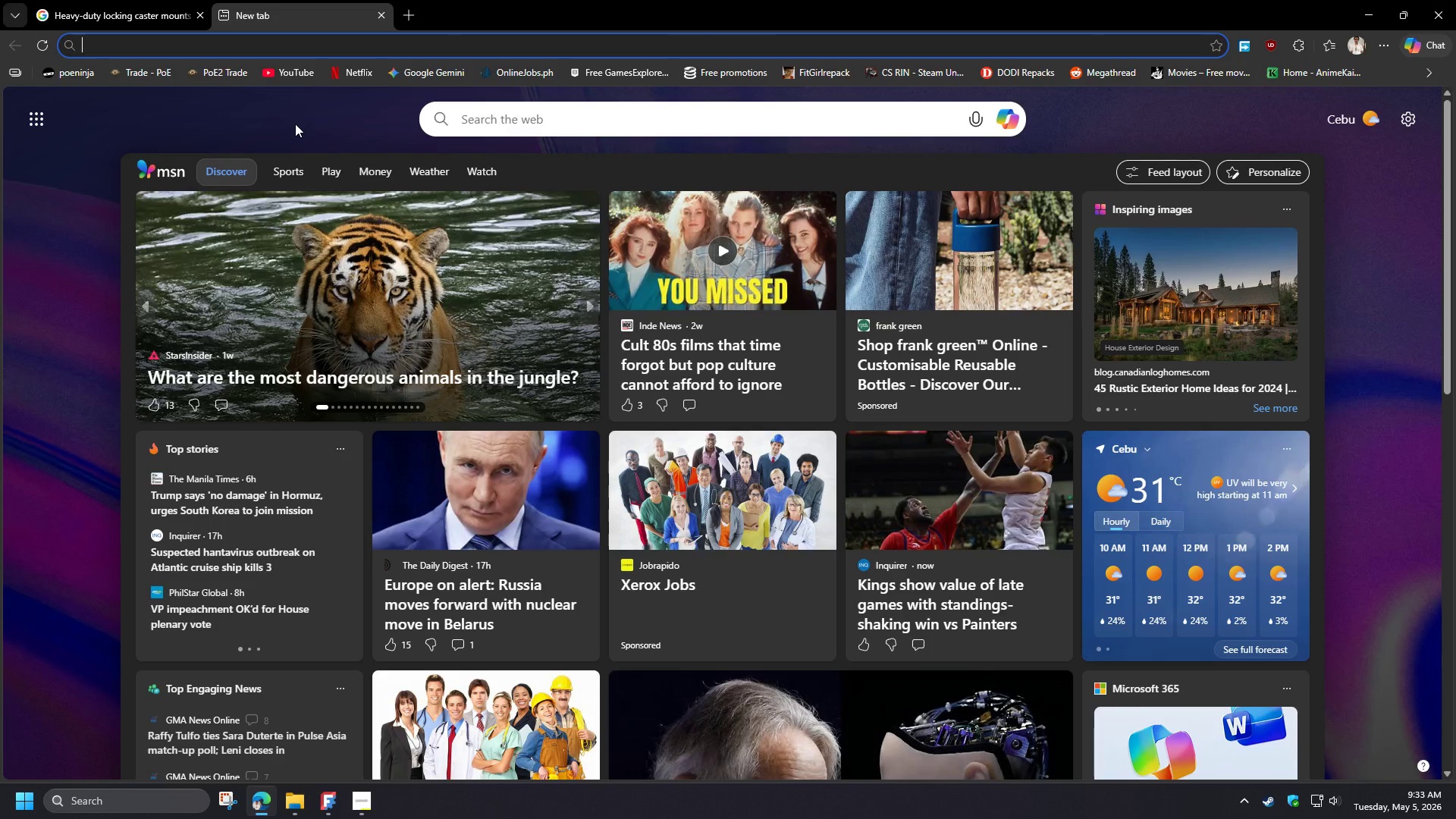 
type(freecad how to cycle)
 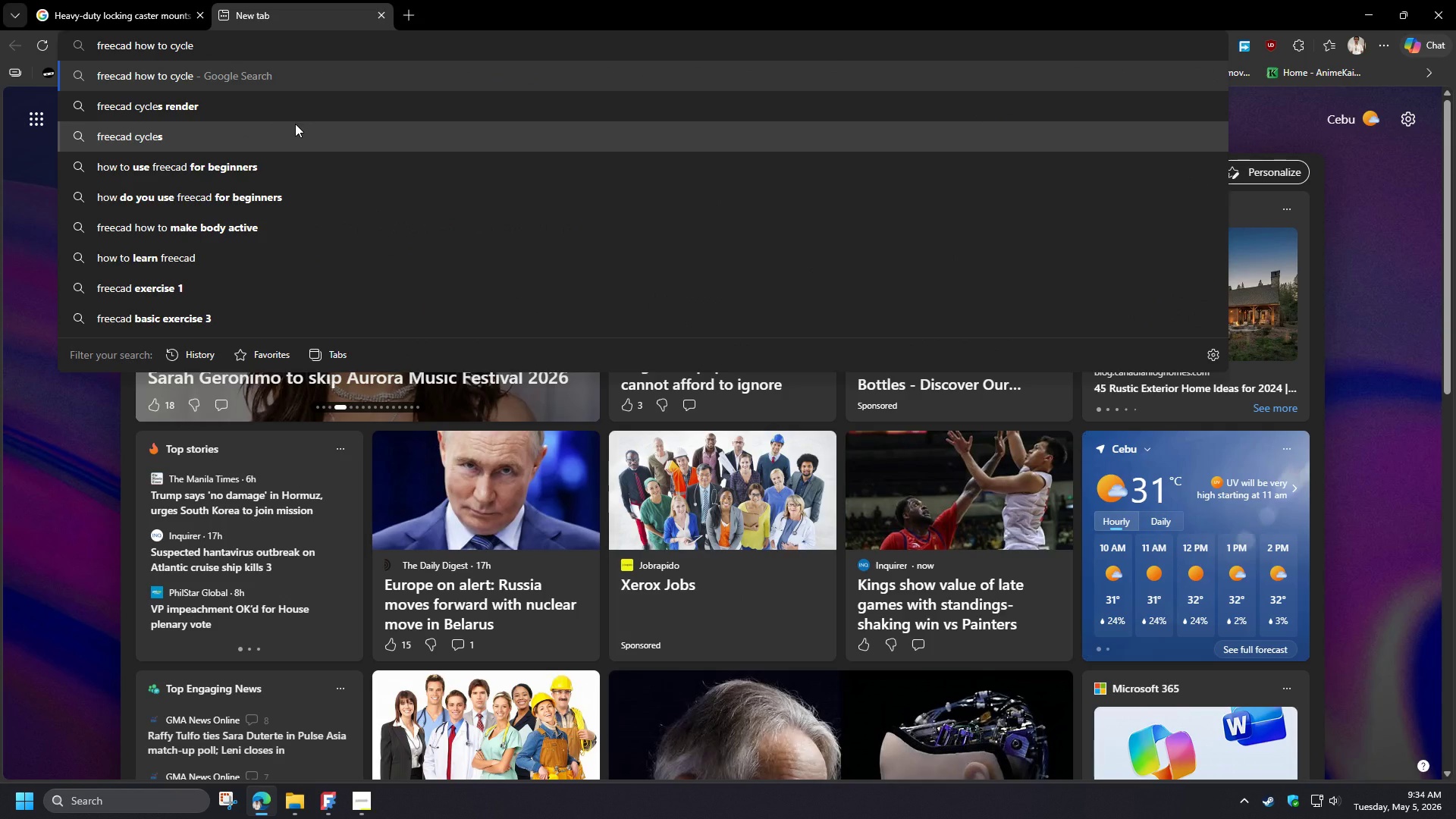 
wait(5.27)
 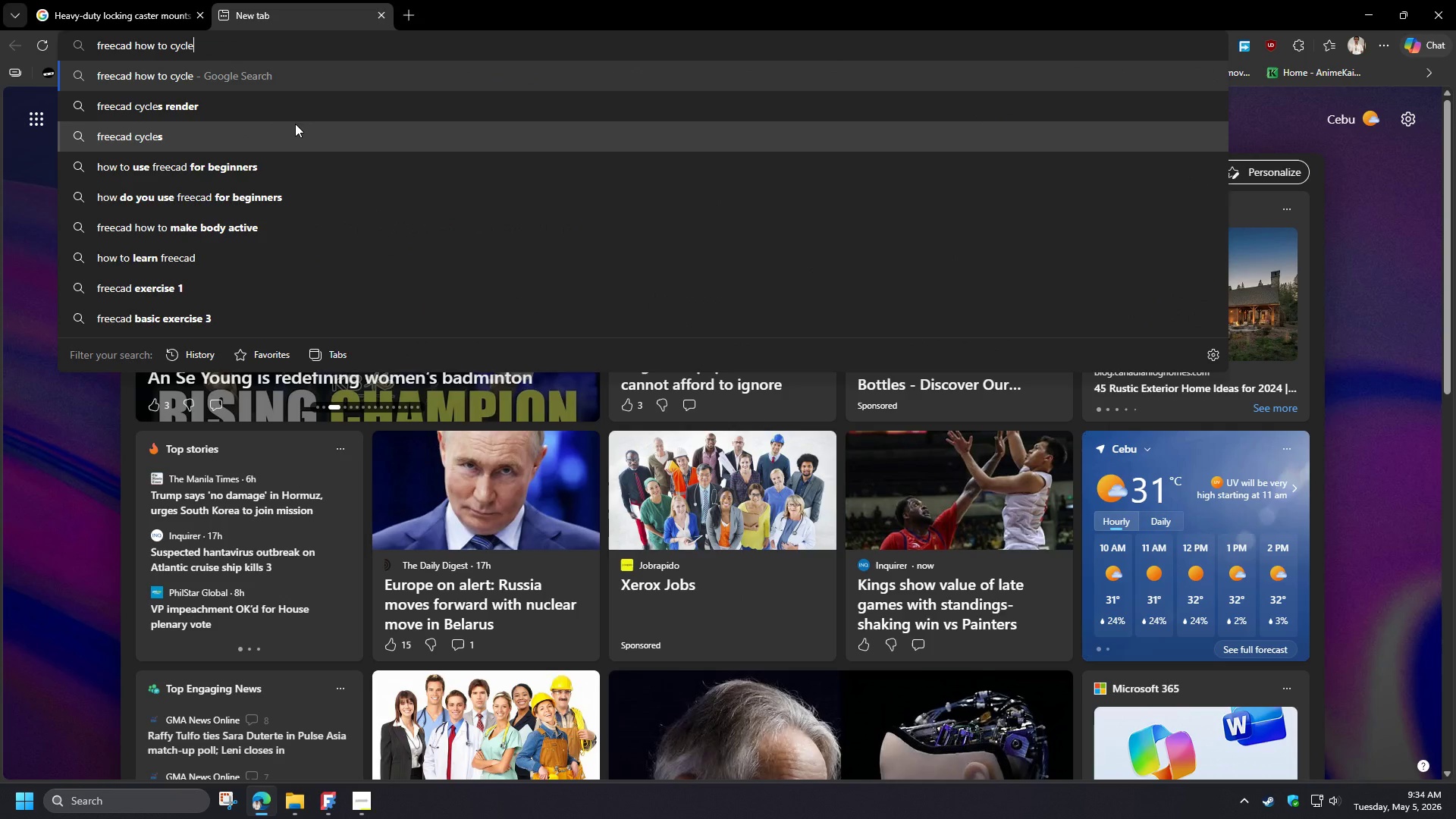 
key(Backspace)
key(Backspace)
key(Backspace)
key(Backspace)
key(Backspace)
type(choose ine )
key(Backspace)
key(Backspace)
key(Backspace)
key(Backspace)
type(line underath)
 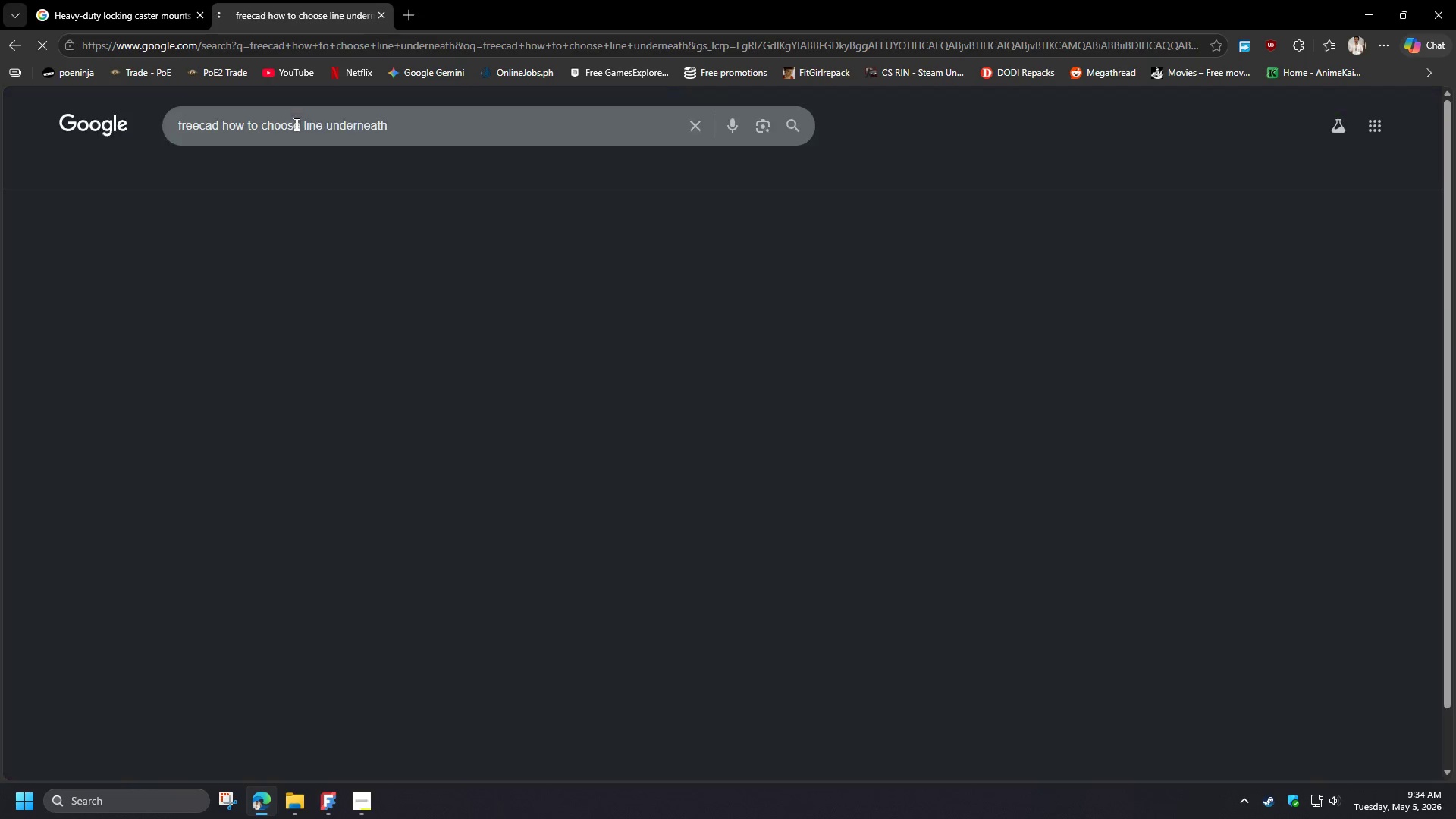 
key(Enter)
 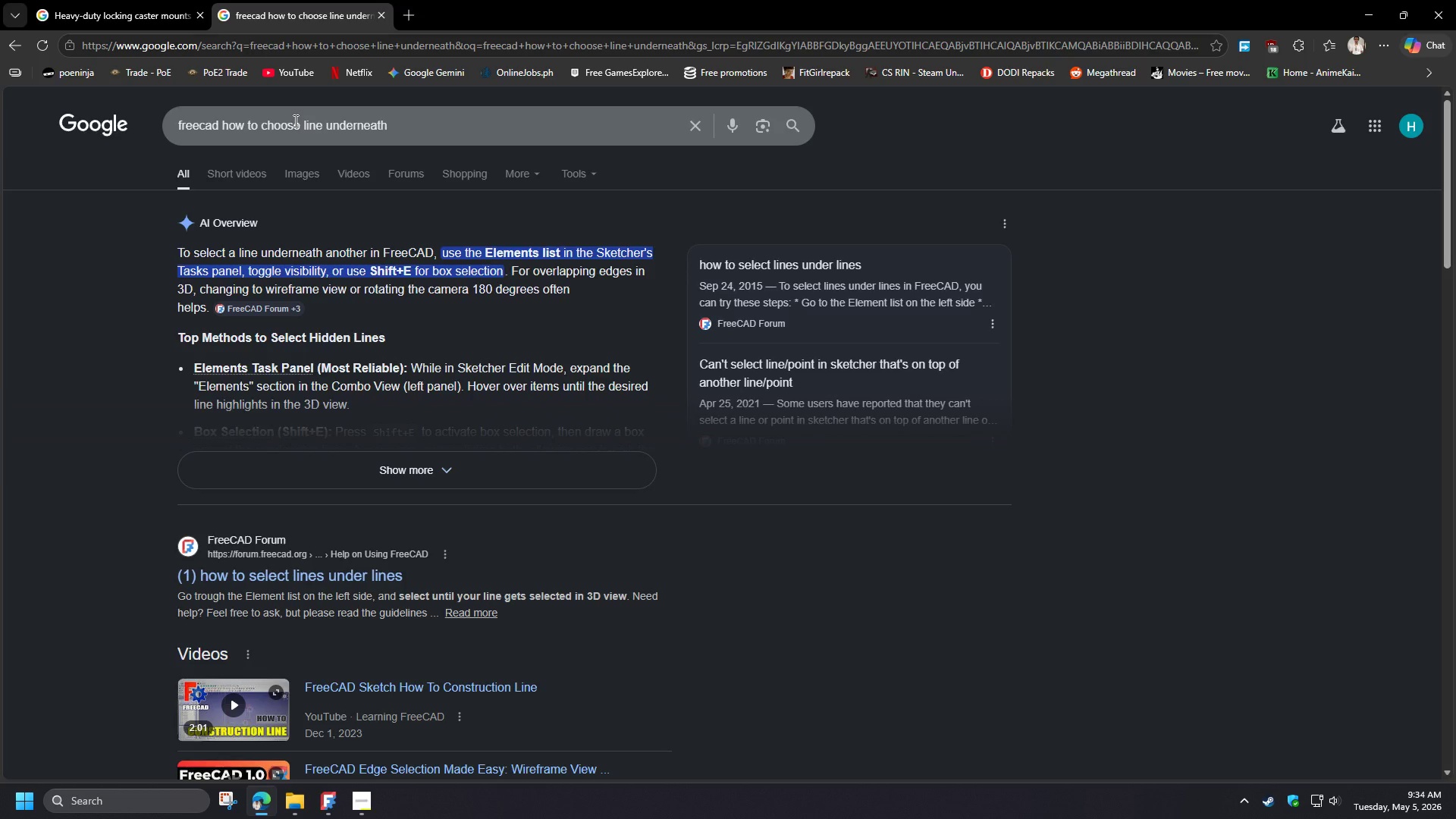 
wait(10.23)
 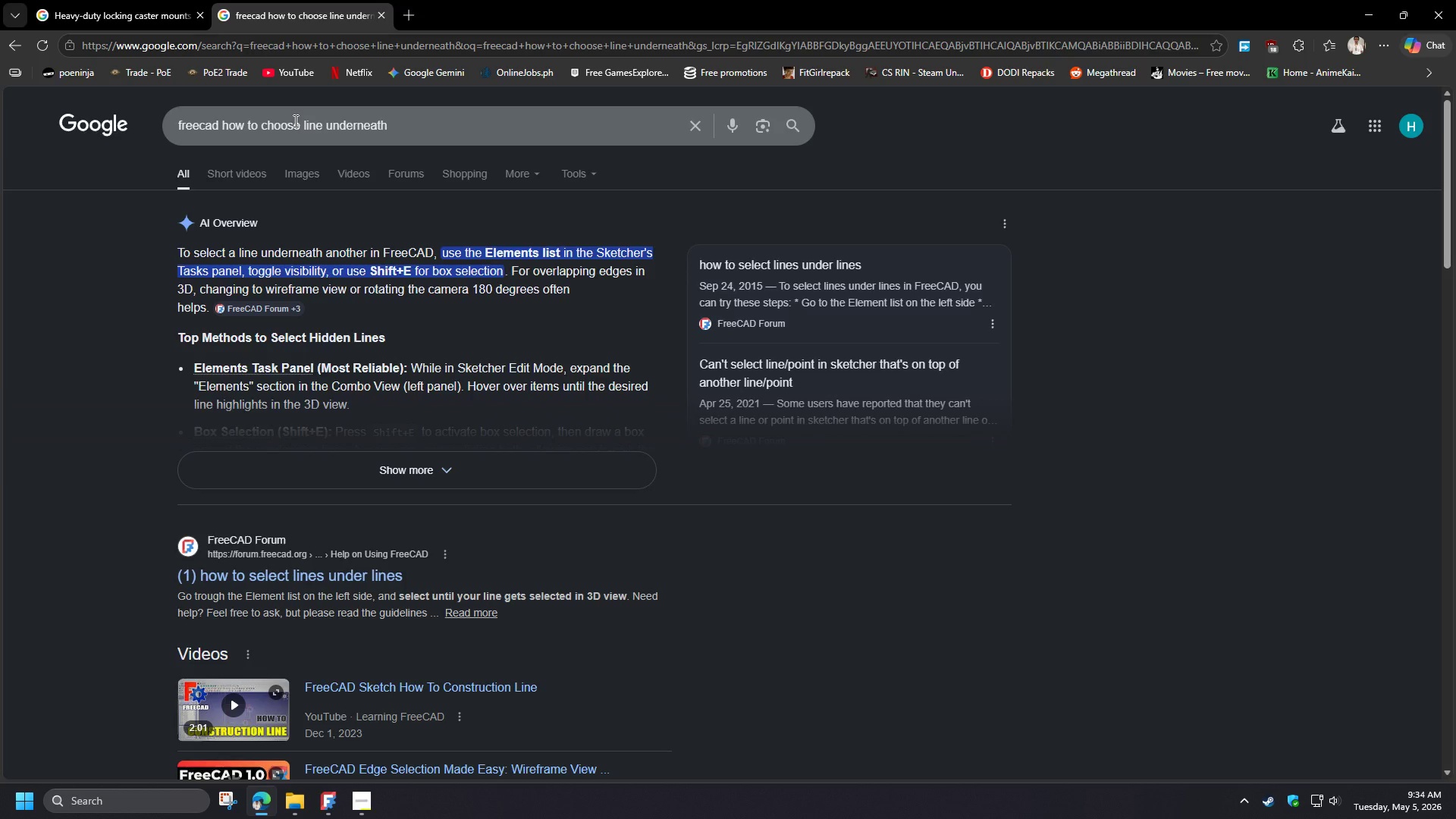 
left_click([422, 472])
 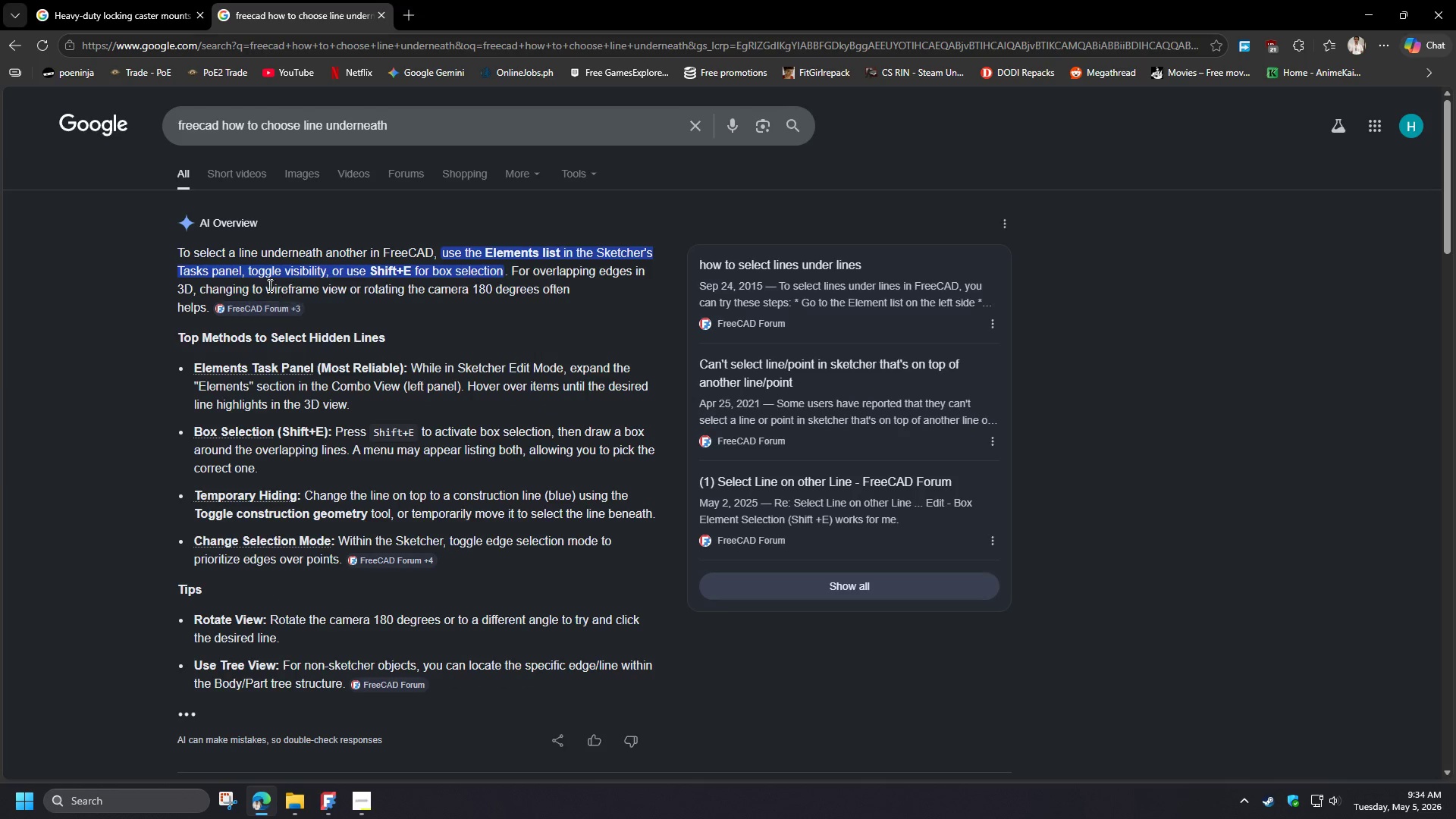 
scroll: coordinate [332, 414], scroll_direction: down, amount: 6.0
 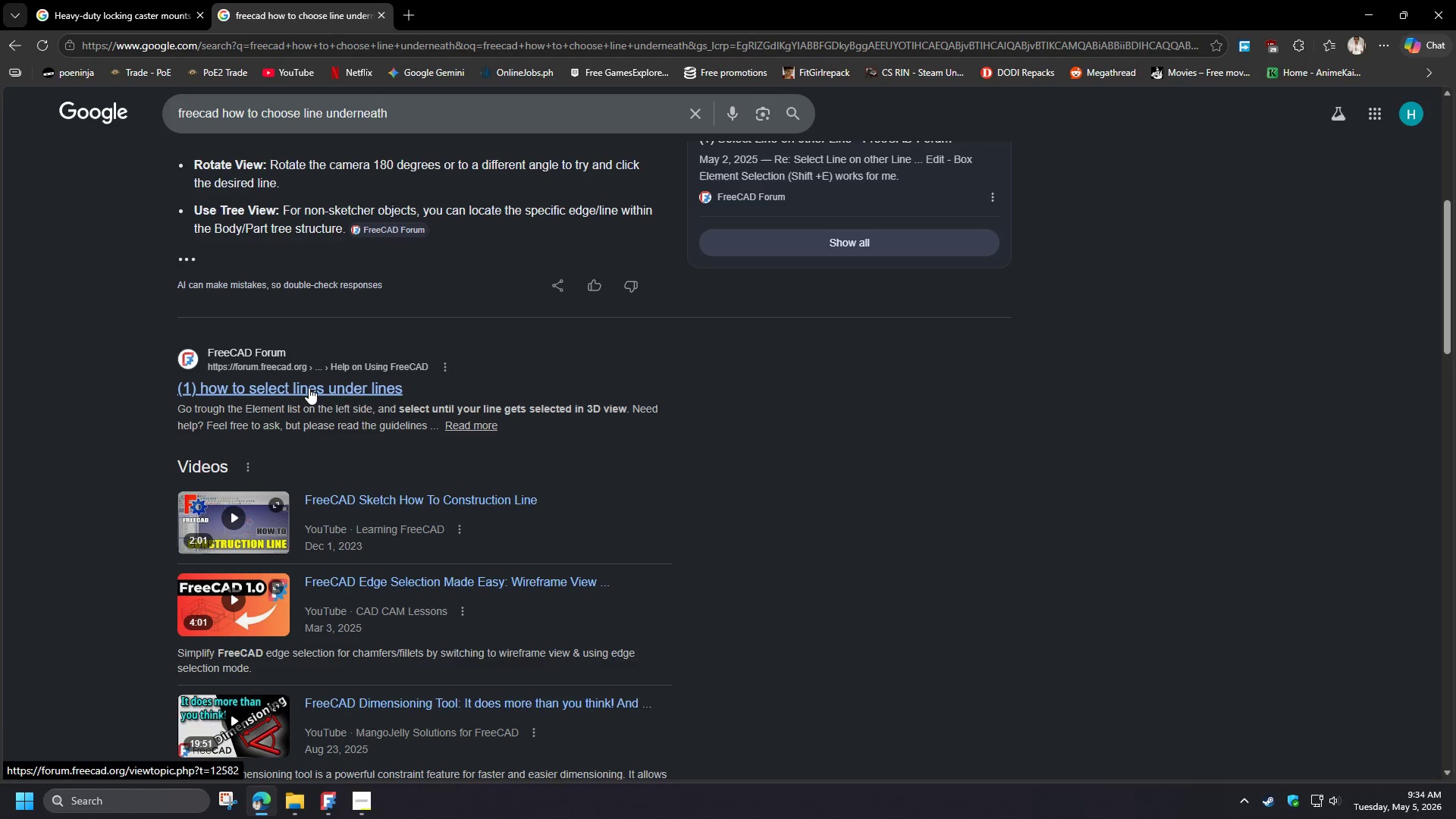 
wait(16.35)
 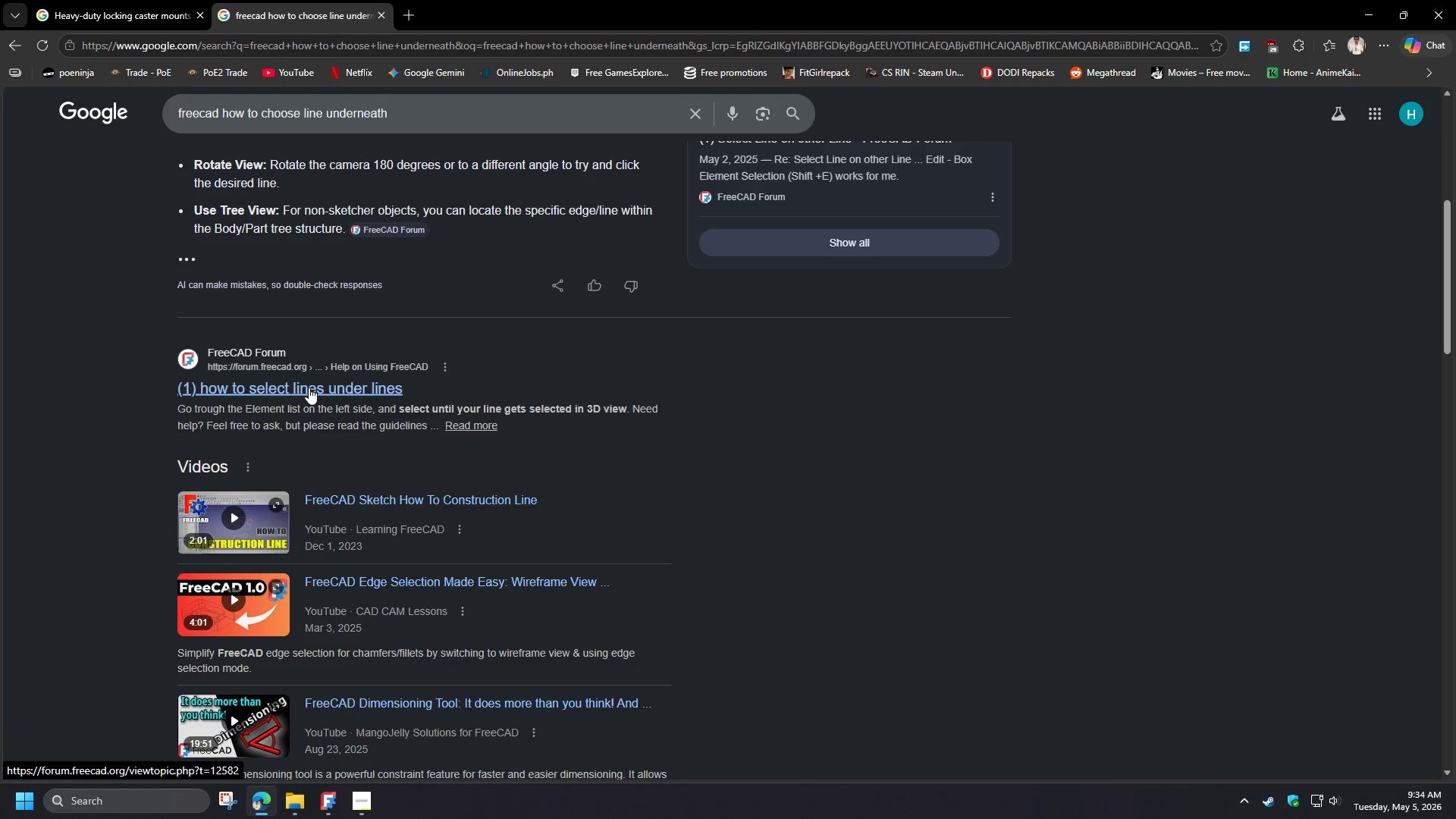 
hold_key(key=ControlLeft, duration=0.31)
left_click([309, 388])
 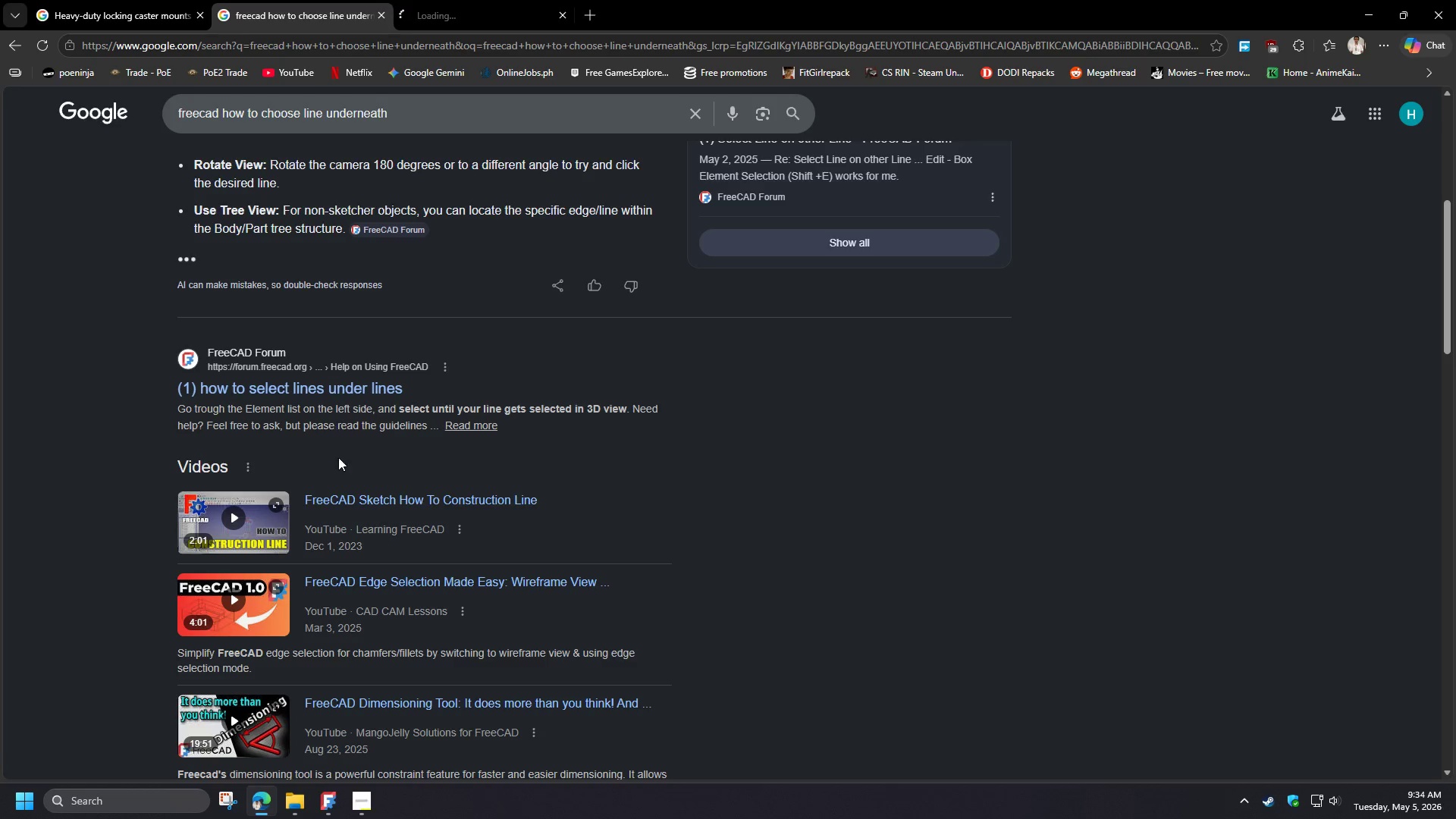 
scroll: coordinate [352, 493], scroll_direction: down, amount: 7.0
 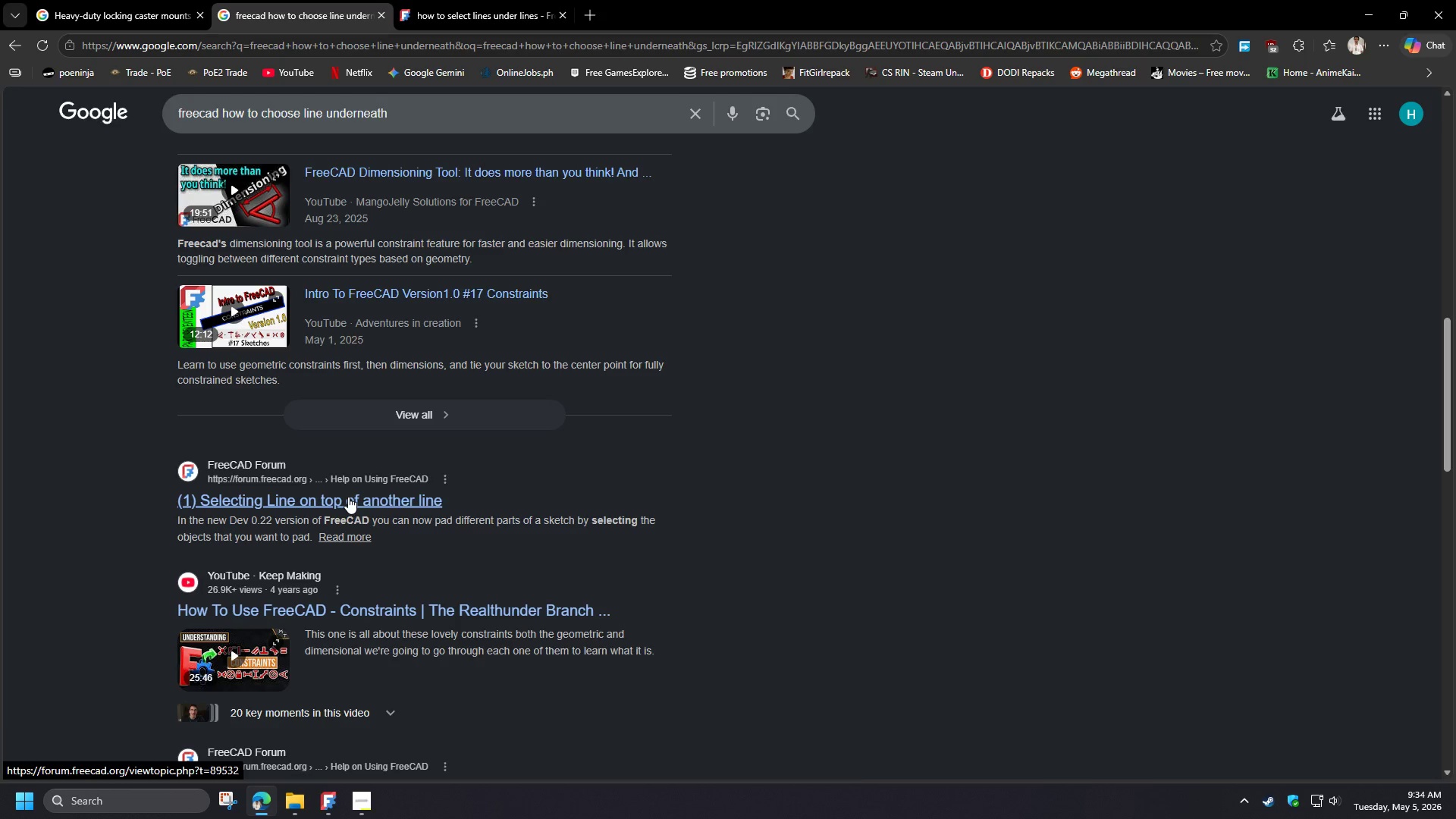 
wait(7.28)
 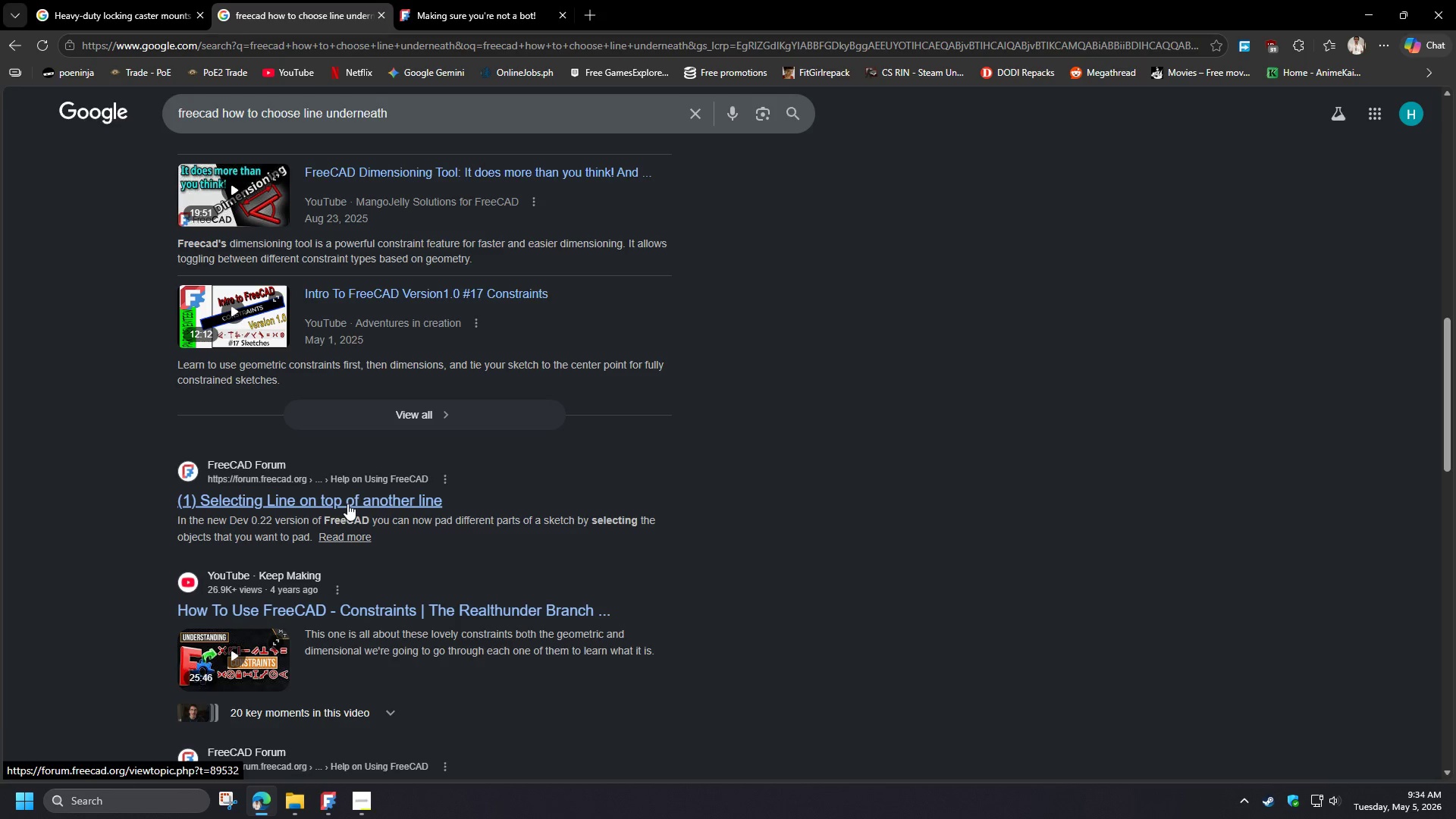 
left_click([443, 0])
 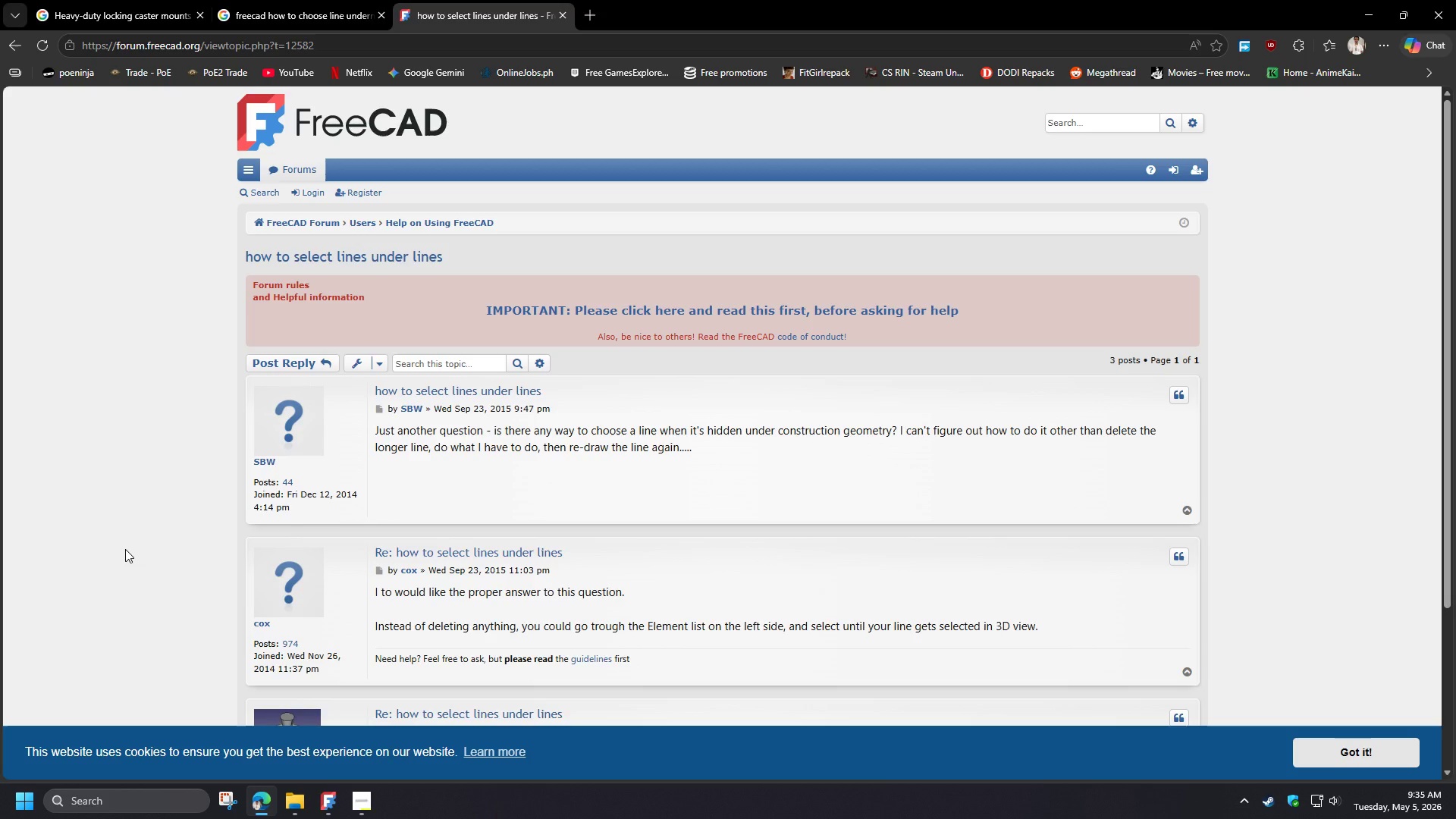 
wait(10.7)
 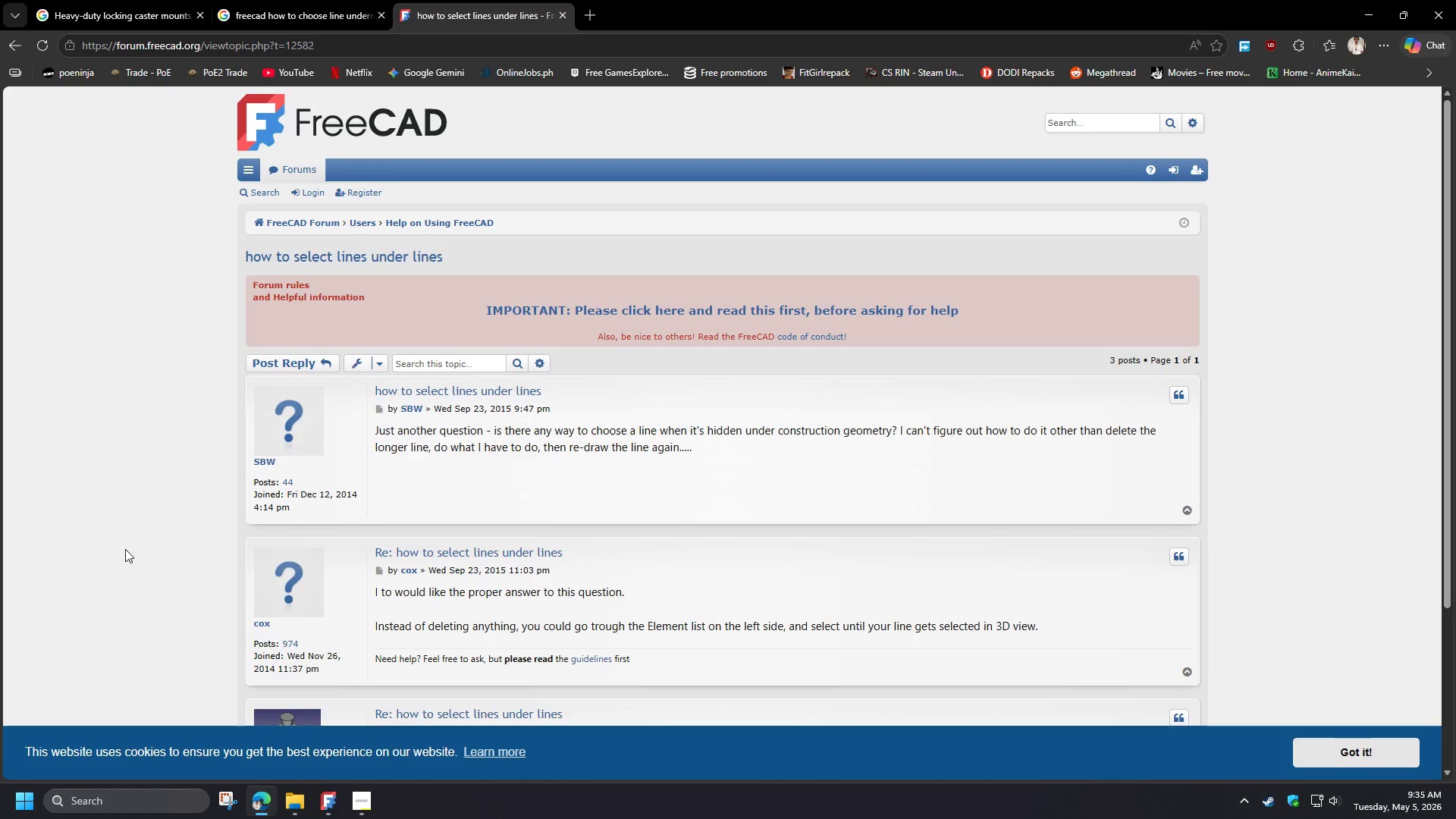 
scroll: coordinate [129, 551], scroll_direction: down, amount: 3.0
 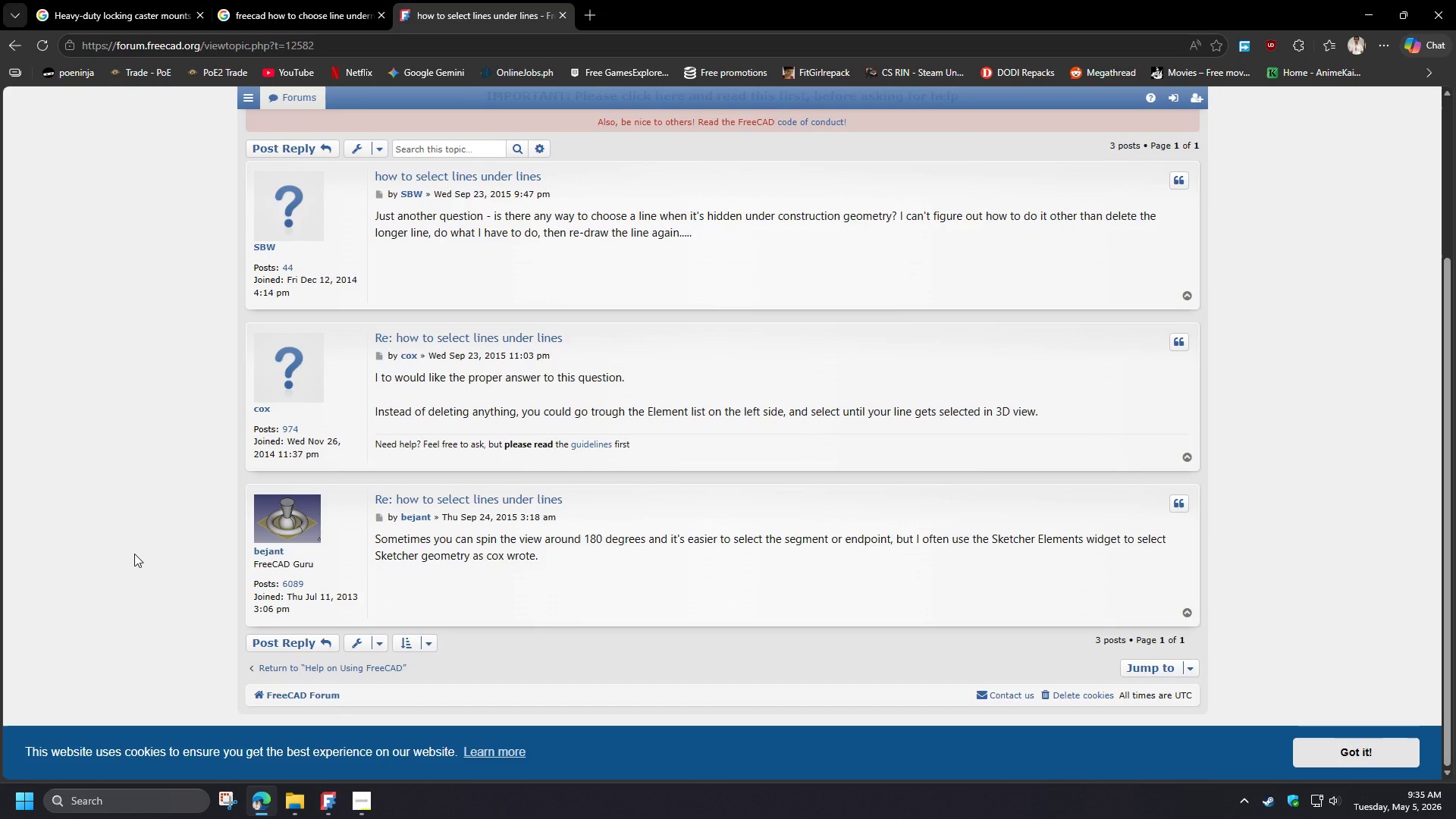 
wait(7.95)
 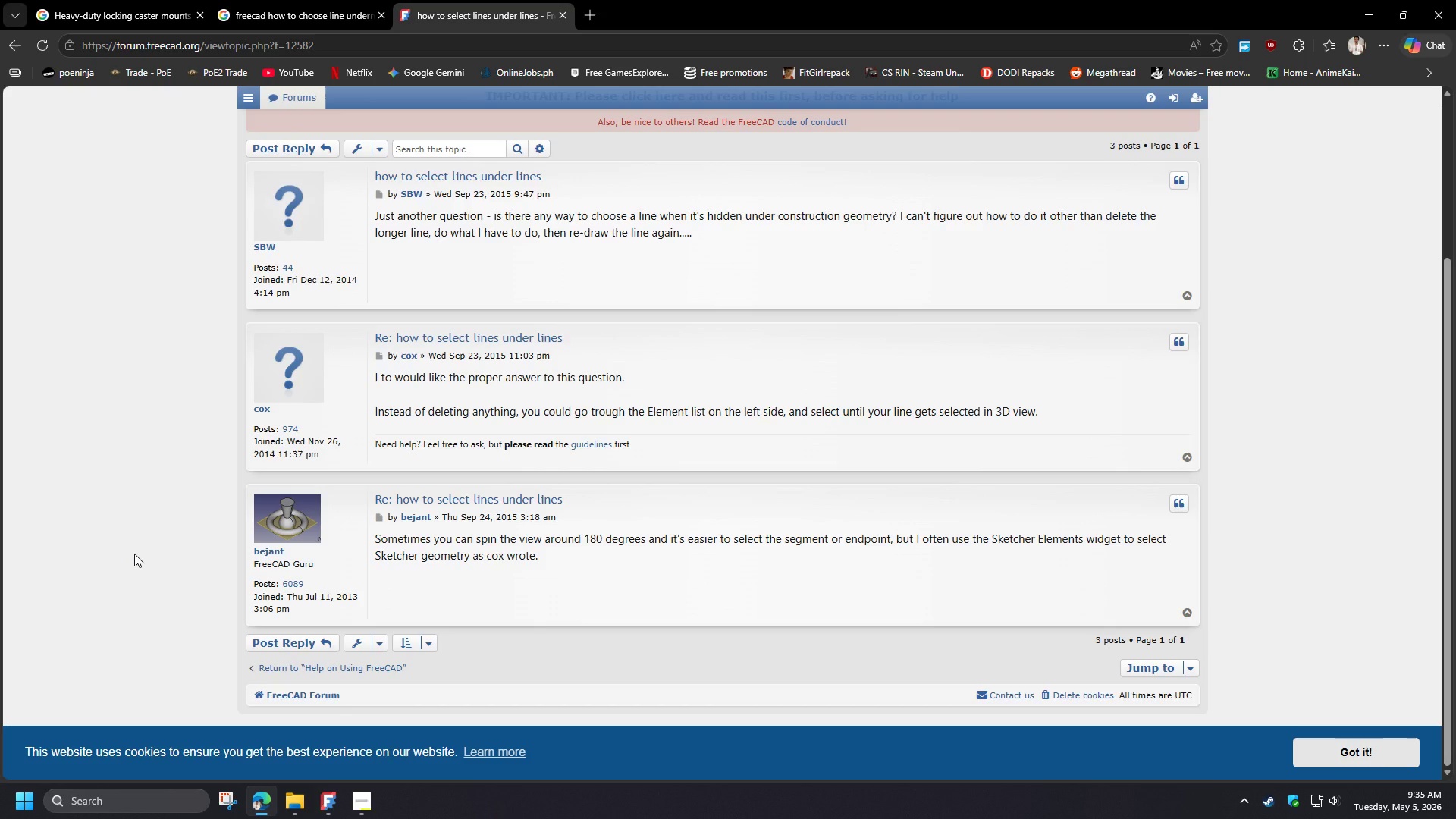 
left_click([366, 802])